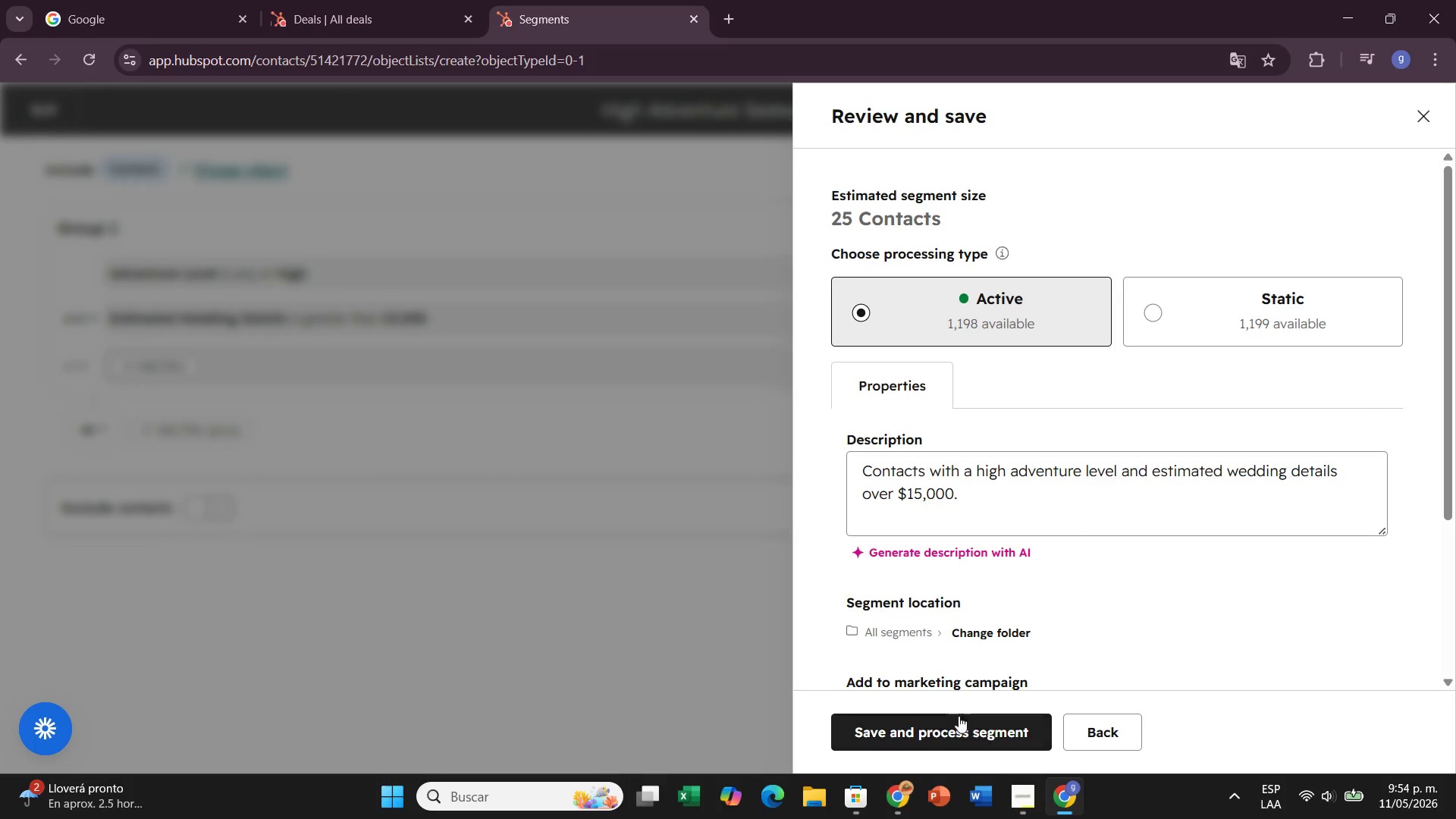 
left_click([953, 726])
 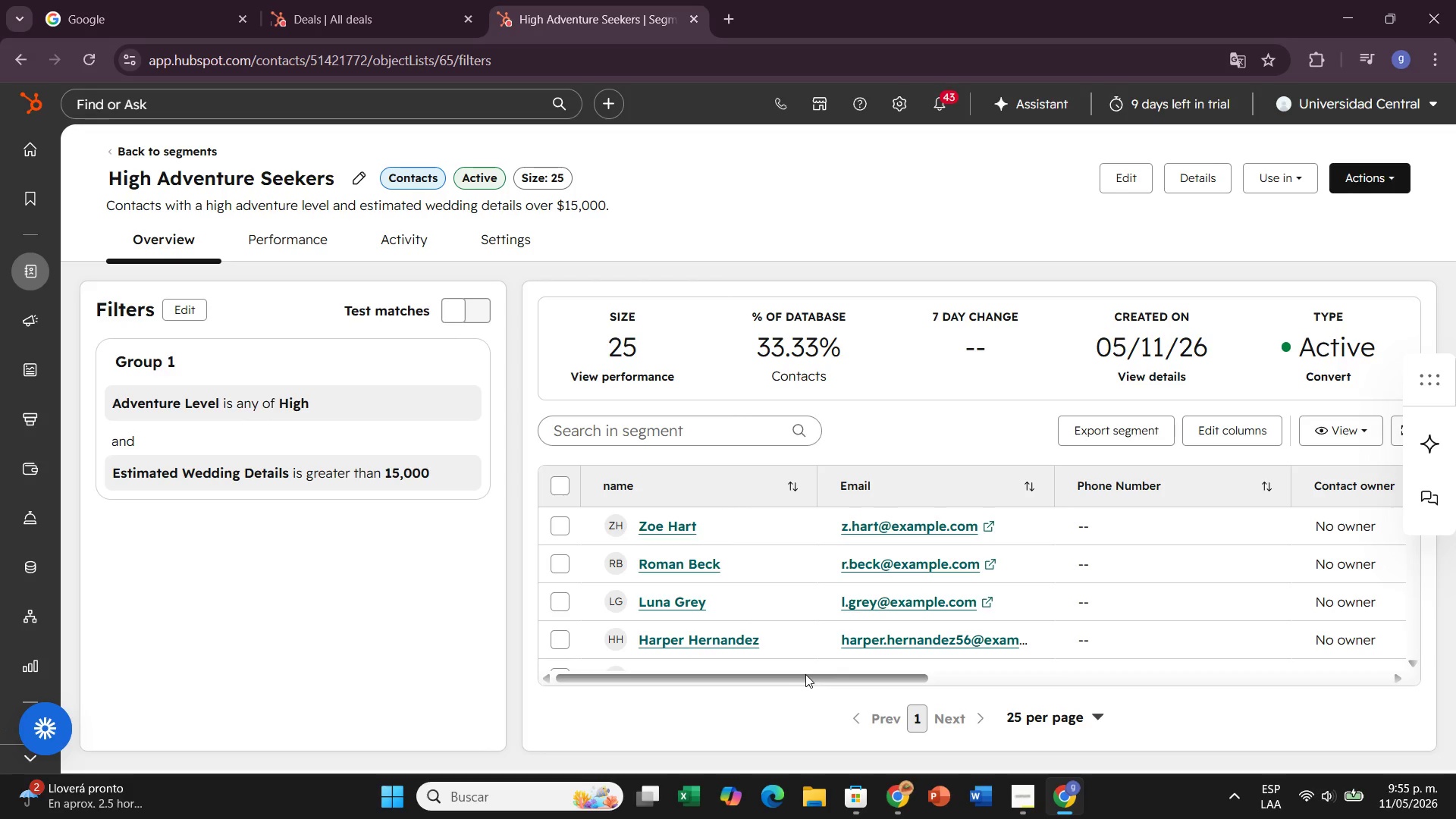 
wait(55.58)
 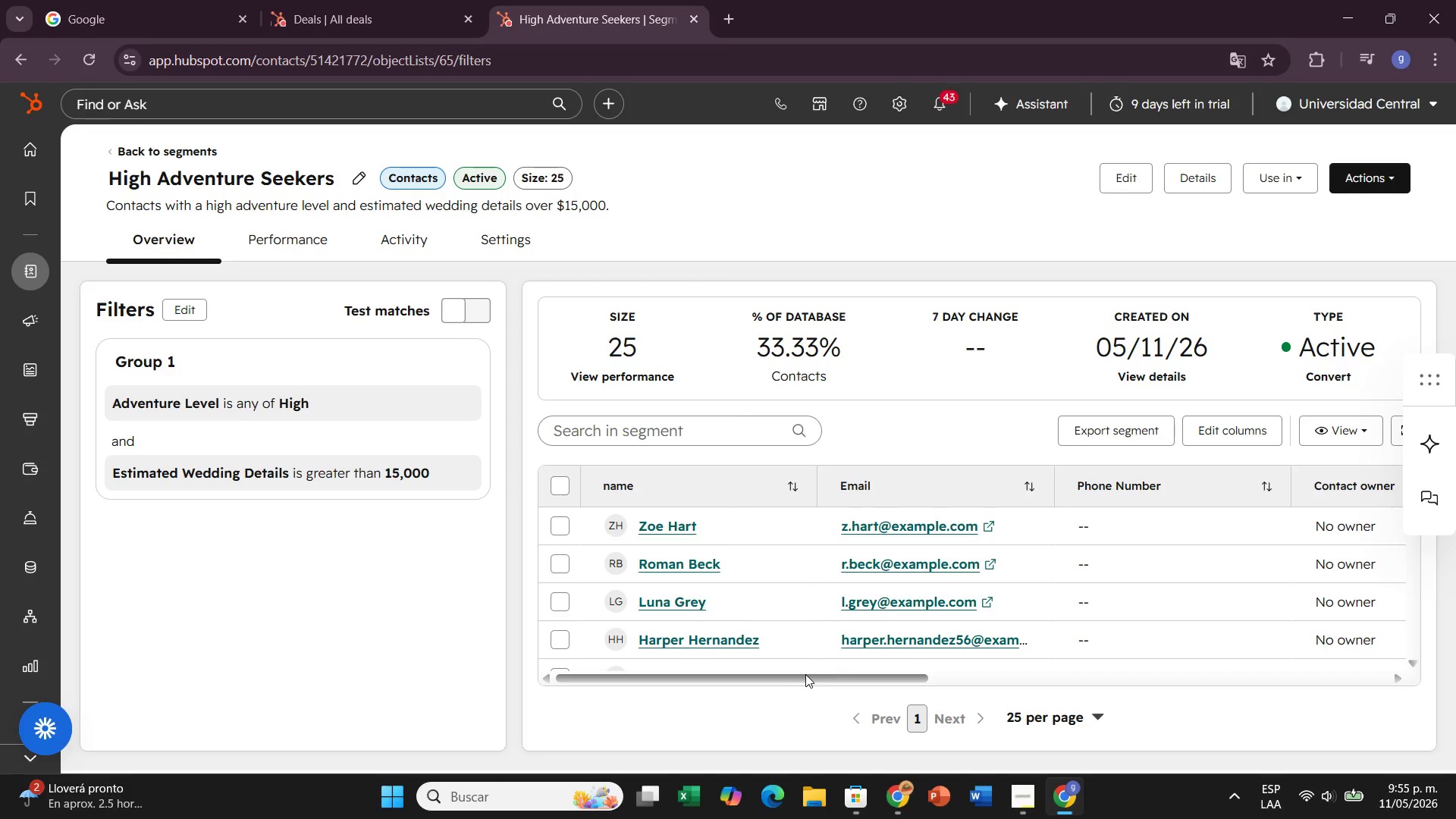 
mouse_move([35, 287])
 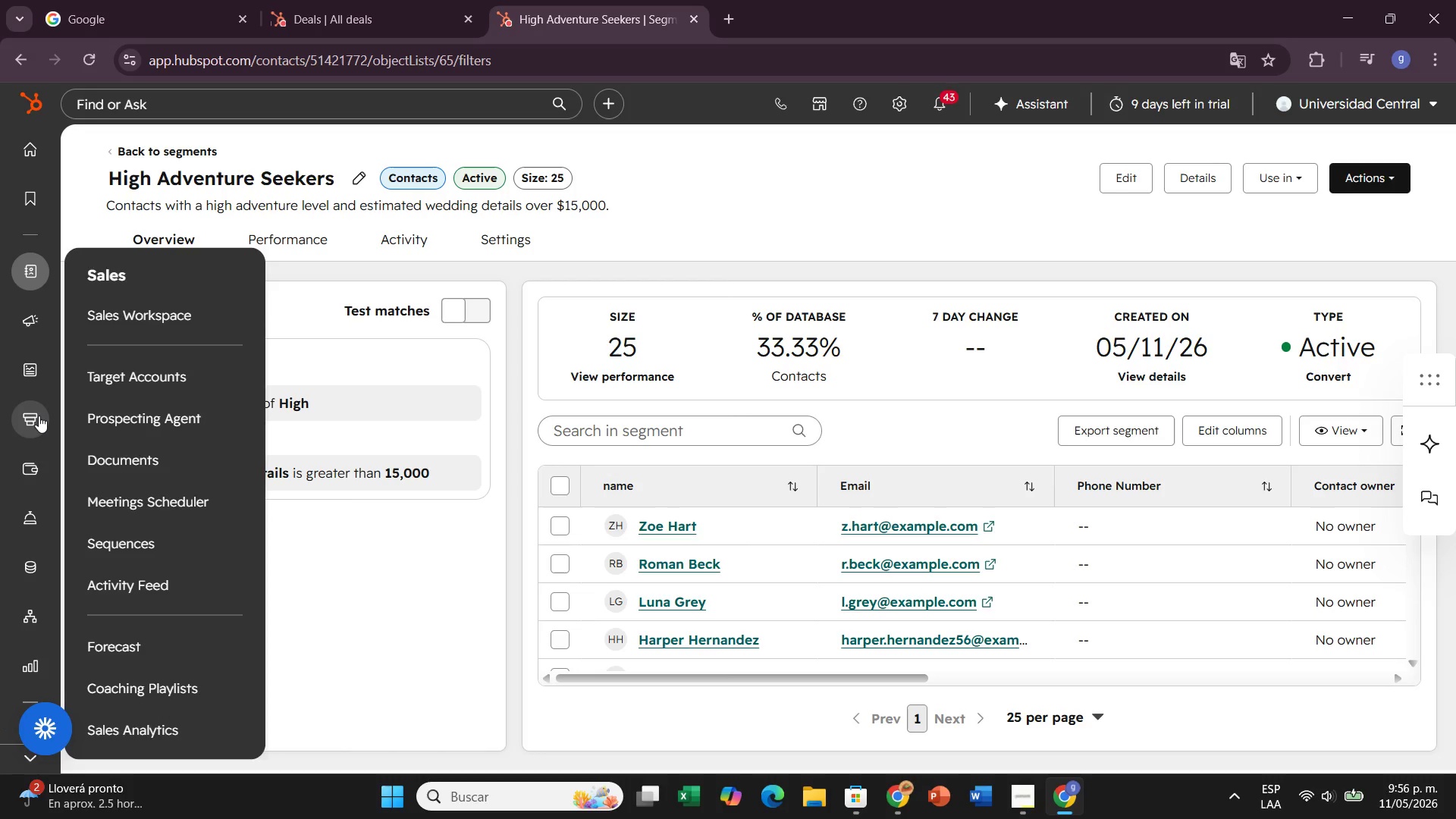 
wait(19.06)
 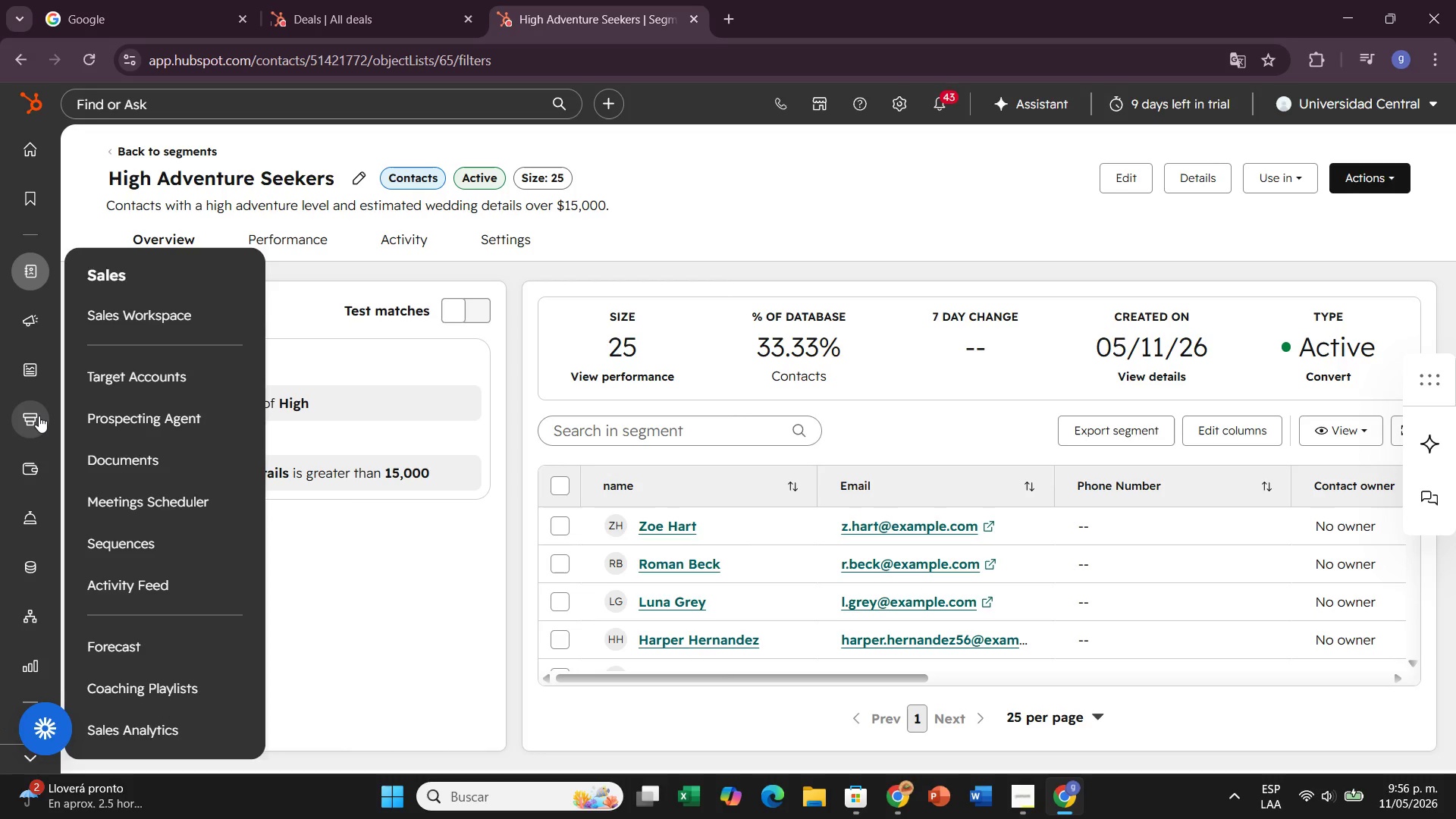 
mouse_move([38, 359])
 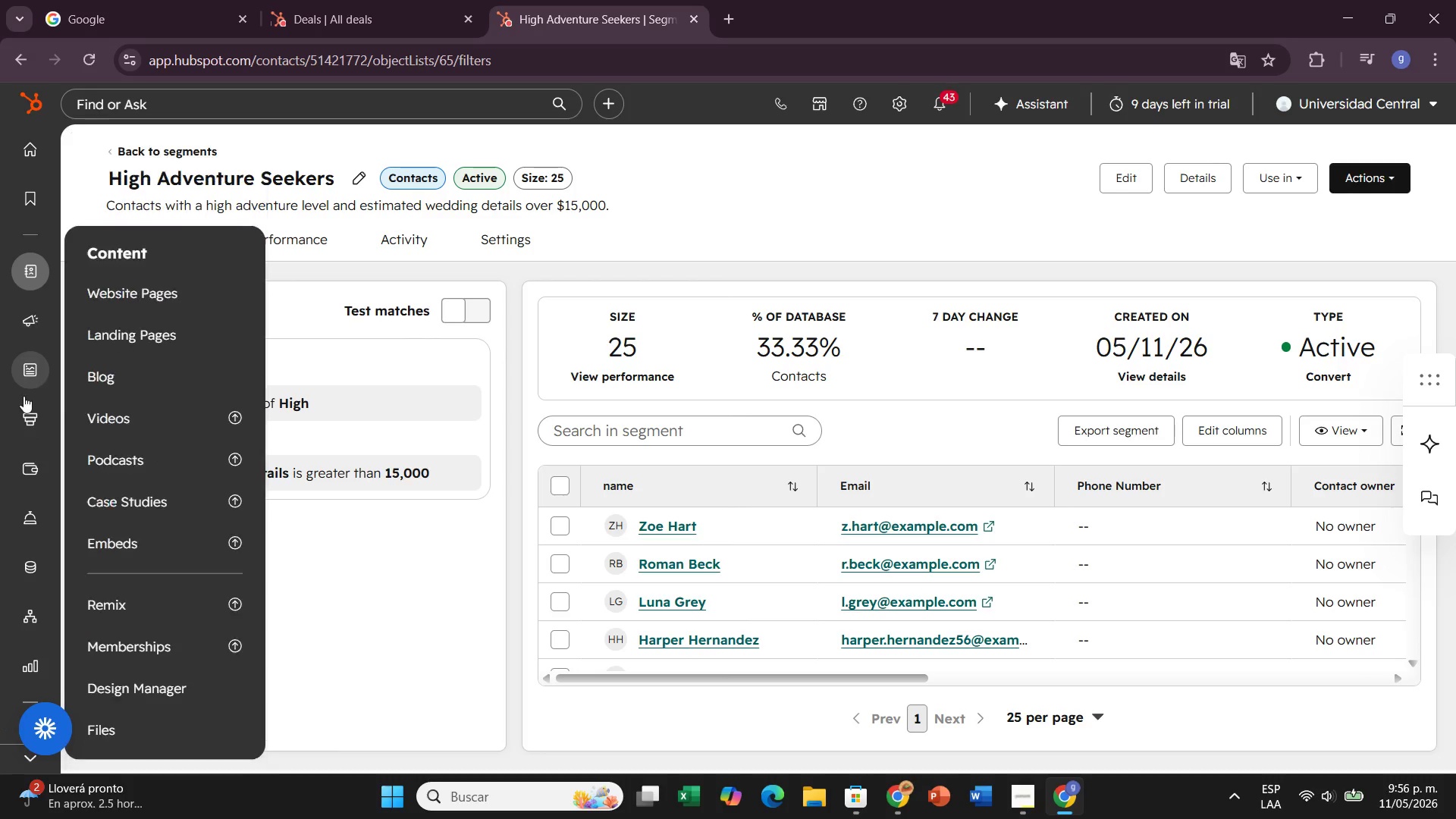 
mouse_move([27, 376])
 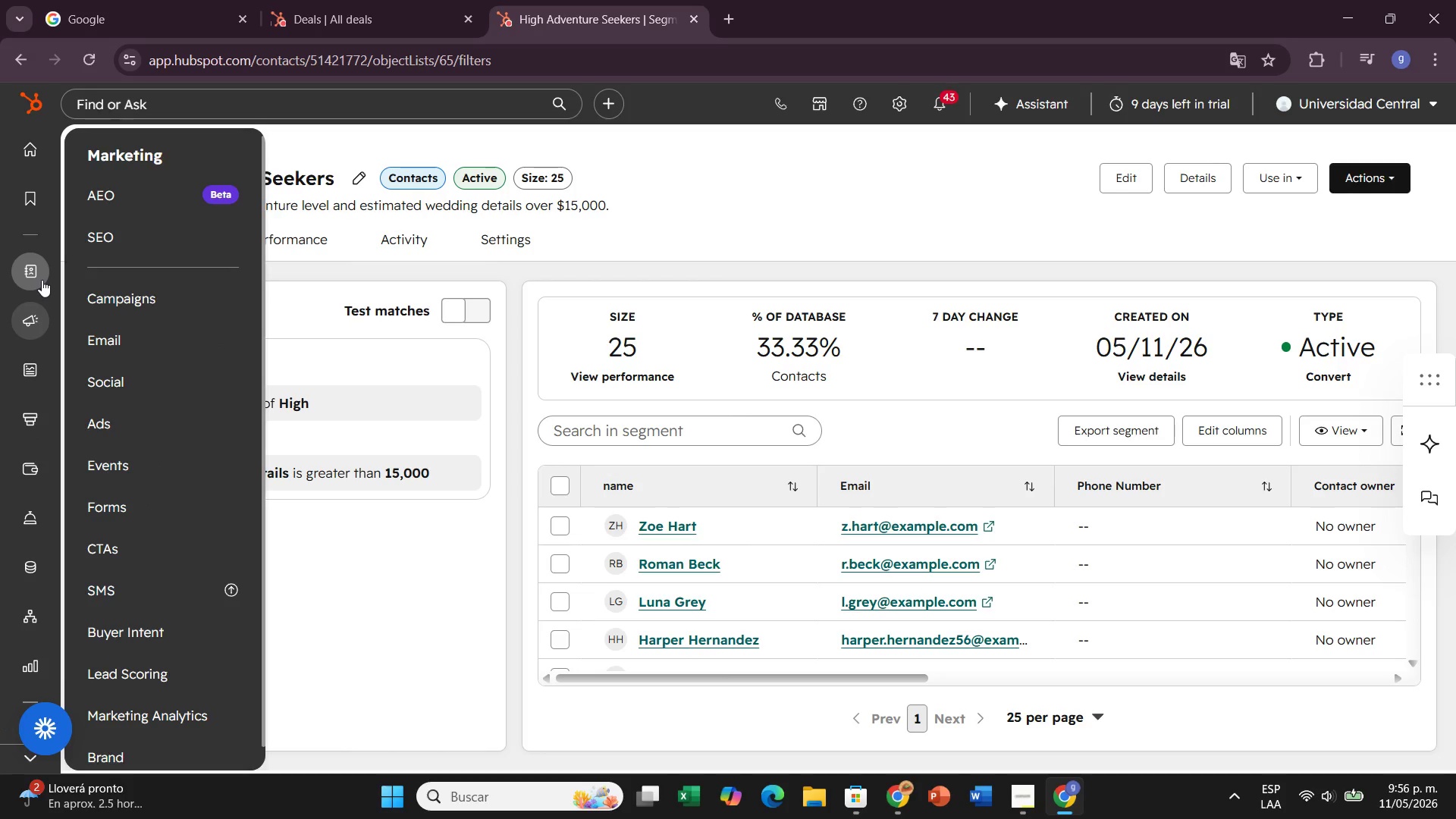 
mouse_move([43, 295])
 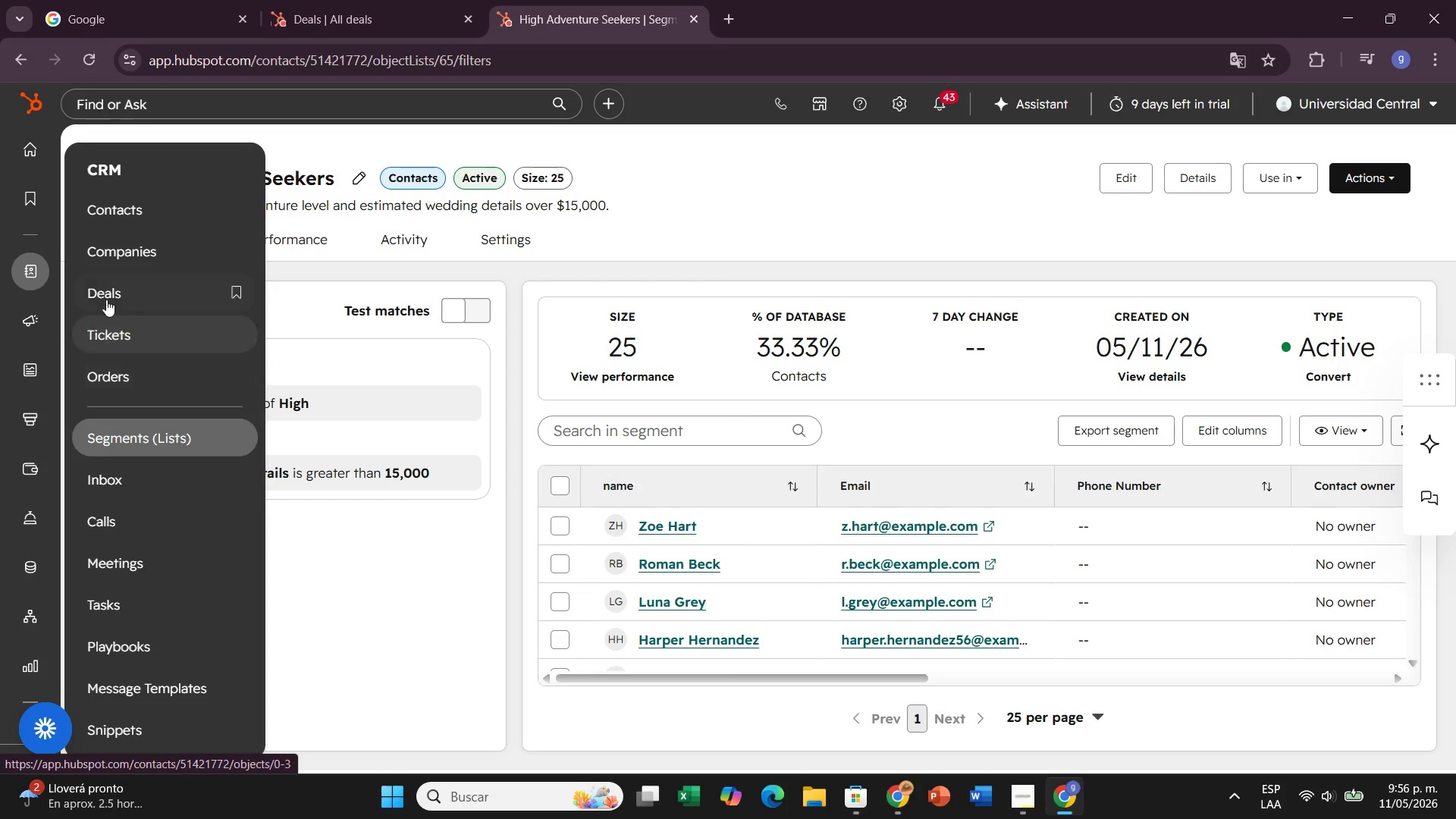 
left_click([110, 293])
 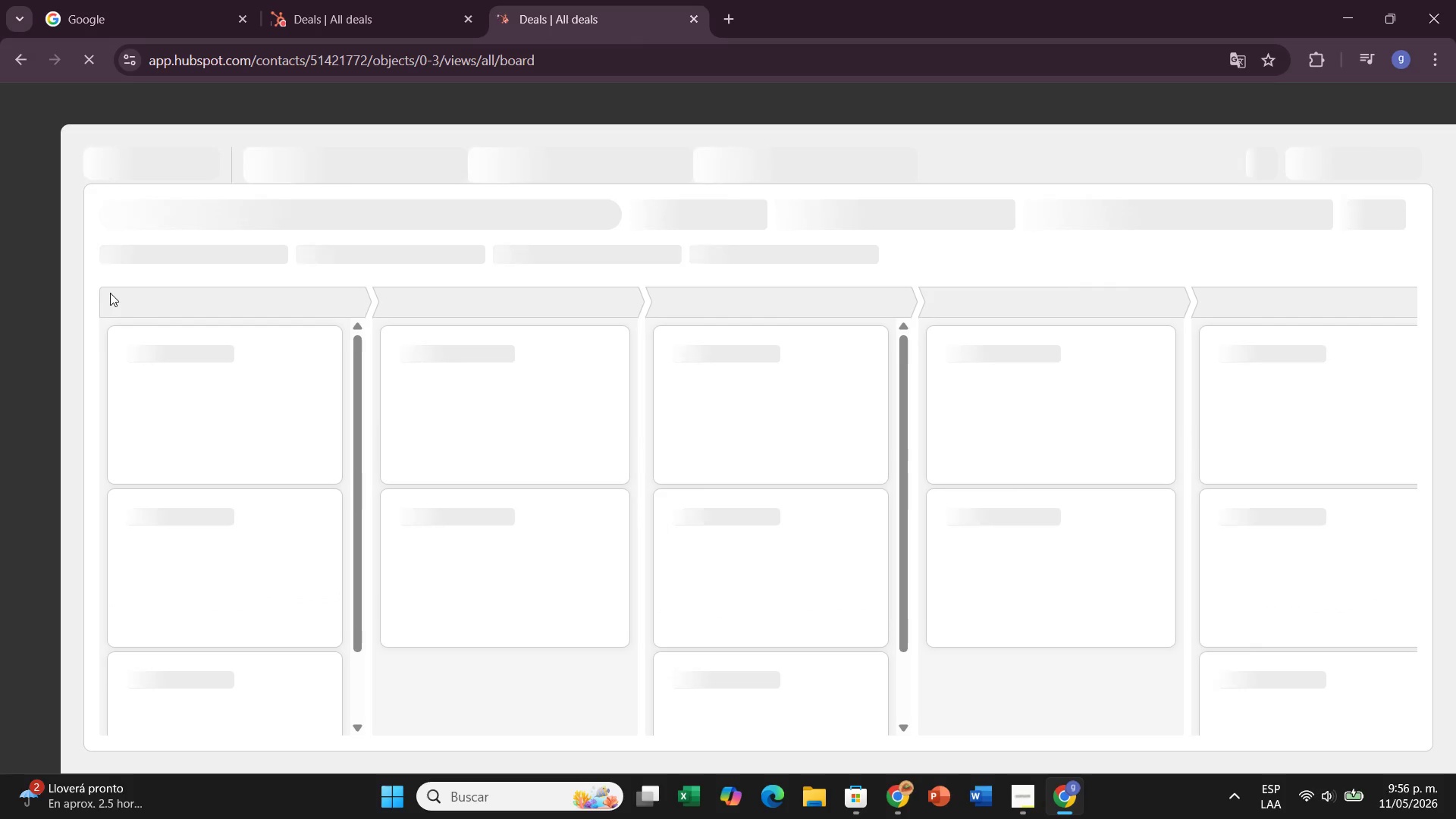 
wait(9.31)
 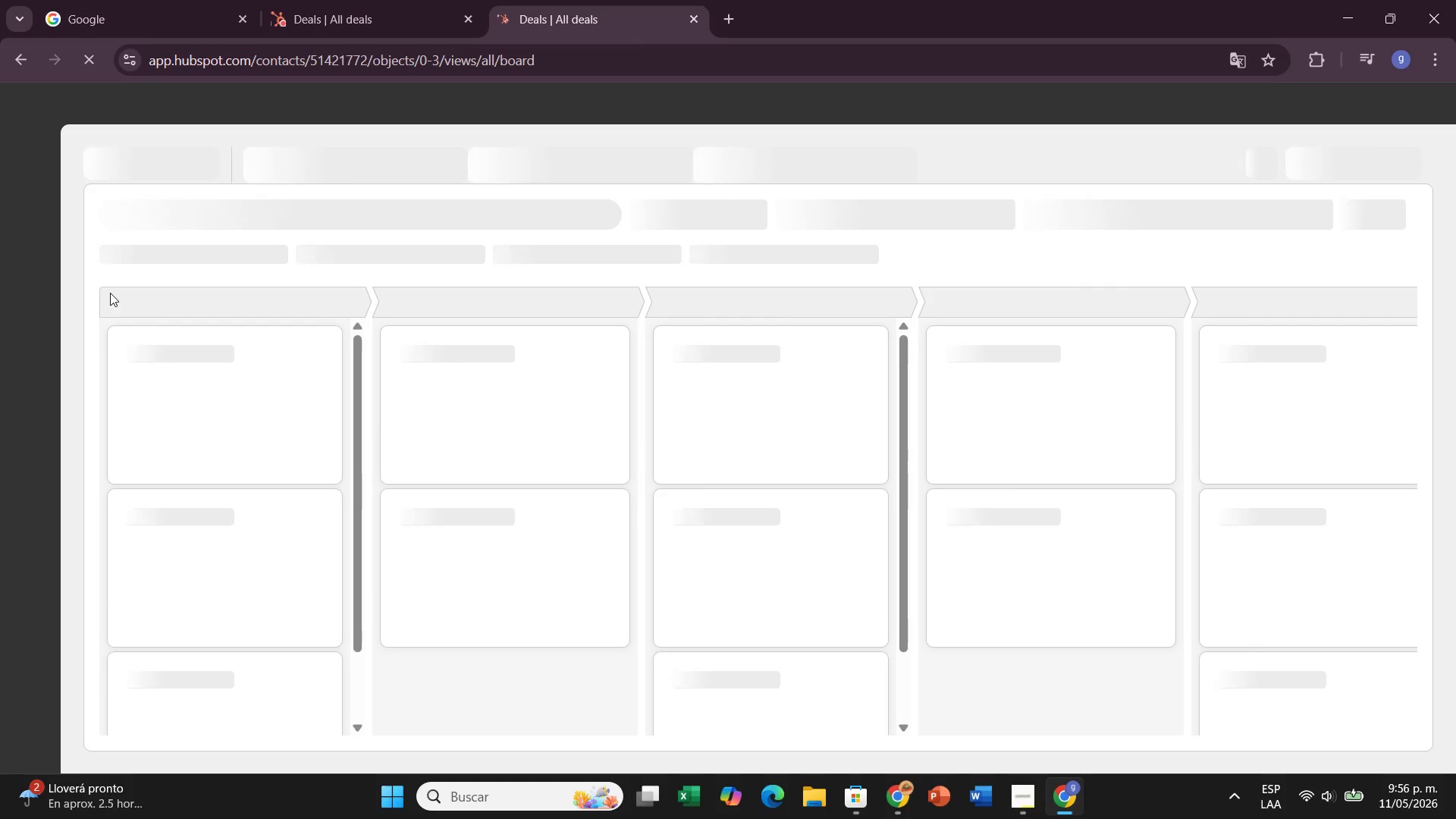 
left_click([406, 167])
 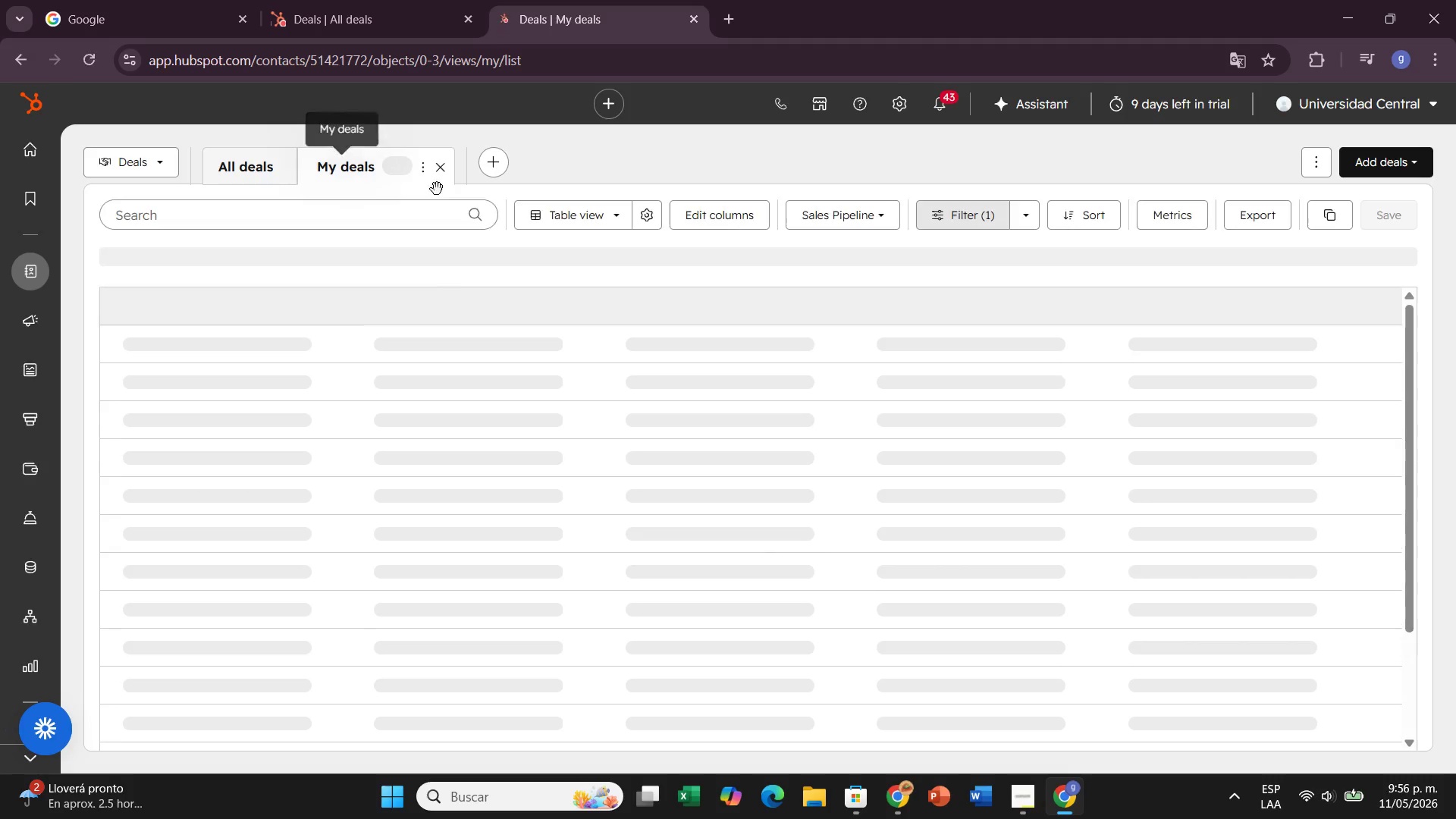 
mouse_move([704, 194])
 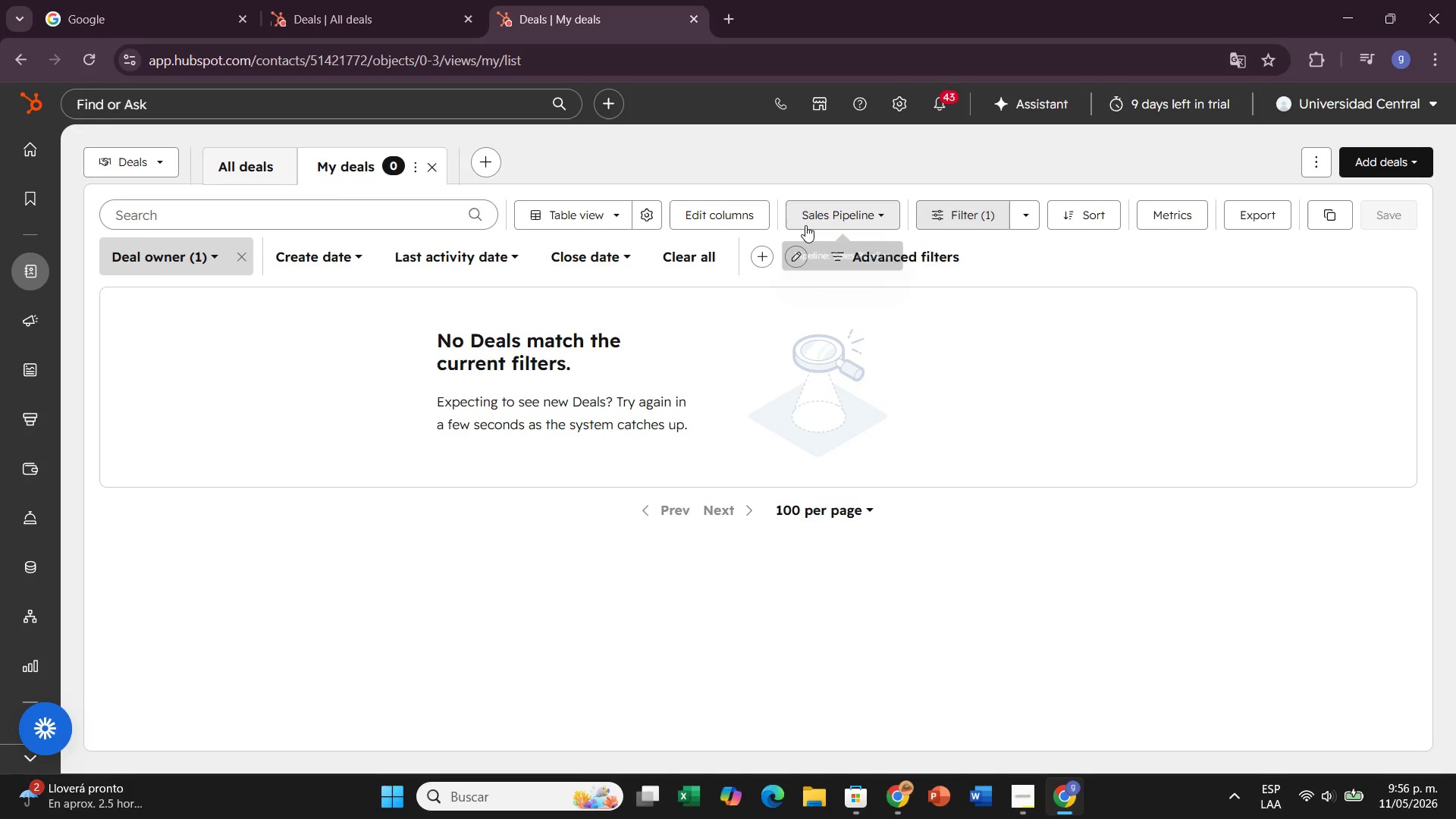 
left_click([805, 225])
 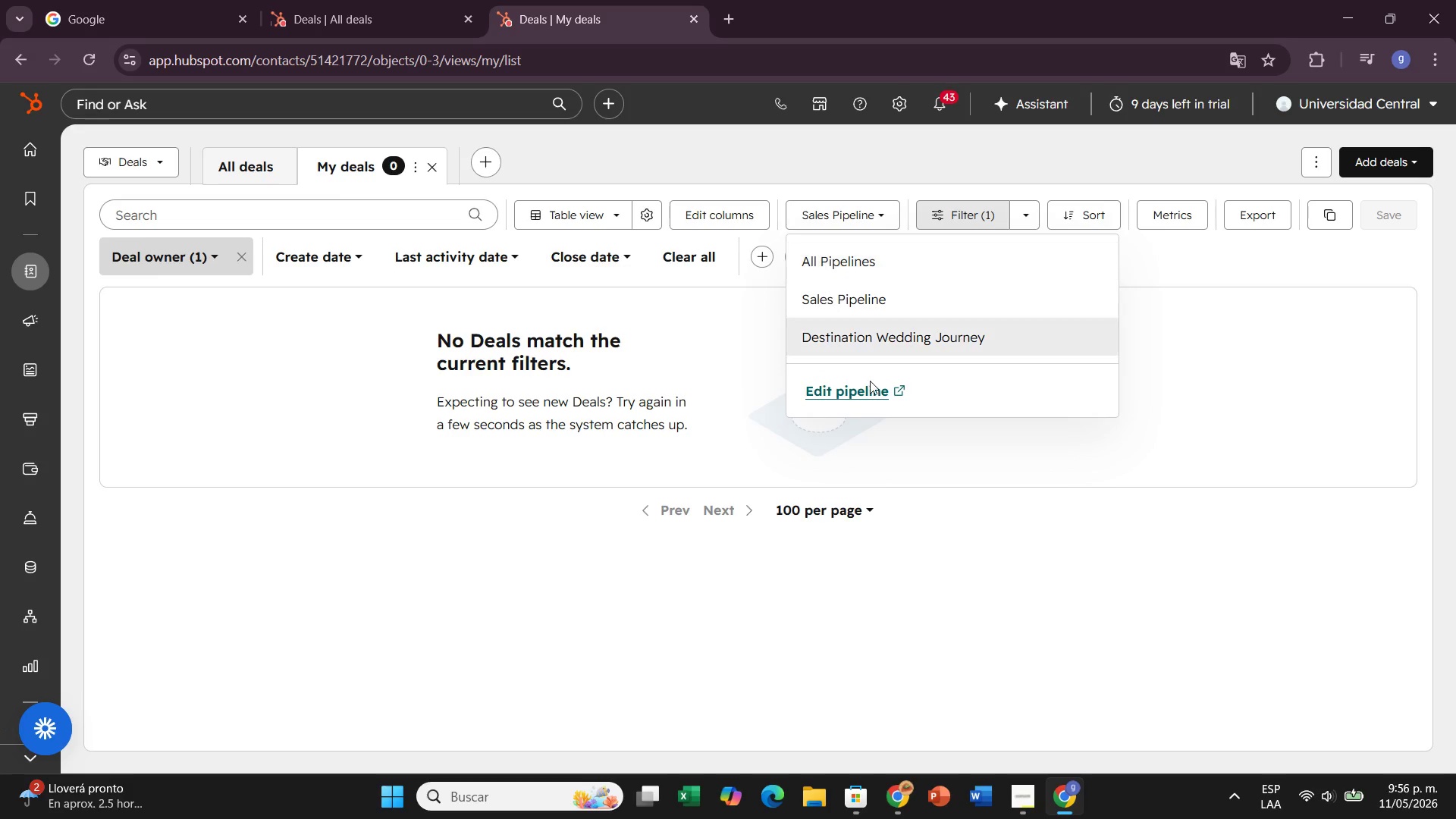 
left_click([867, 344])
 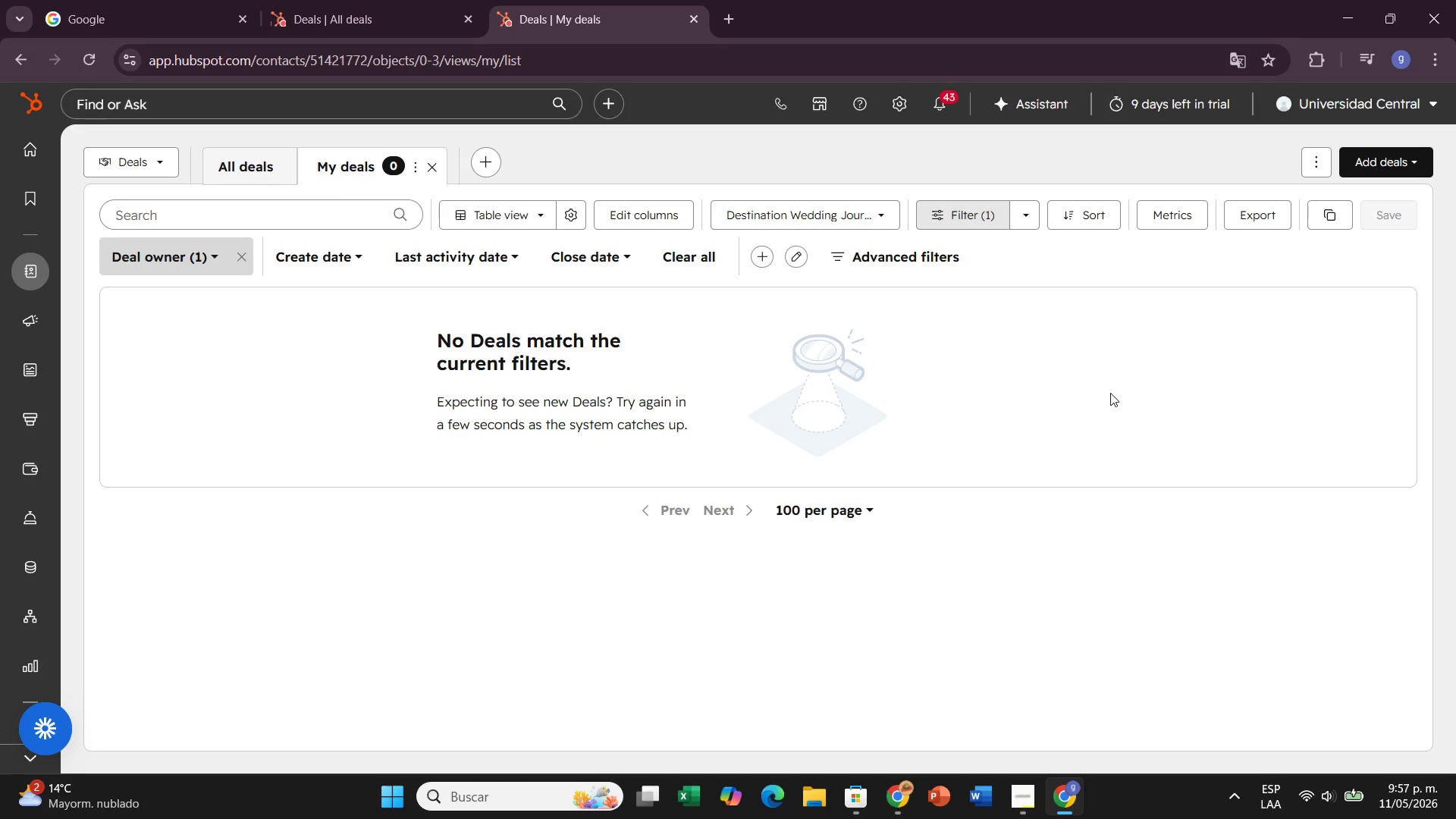 
wait(37.8)
 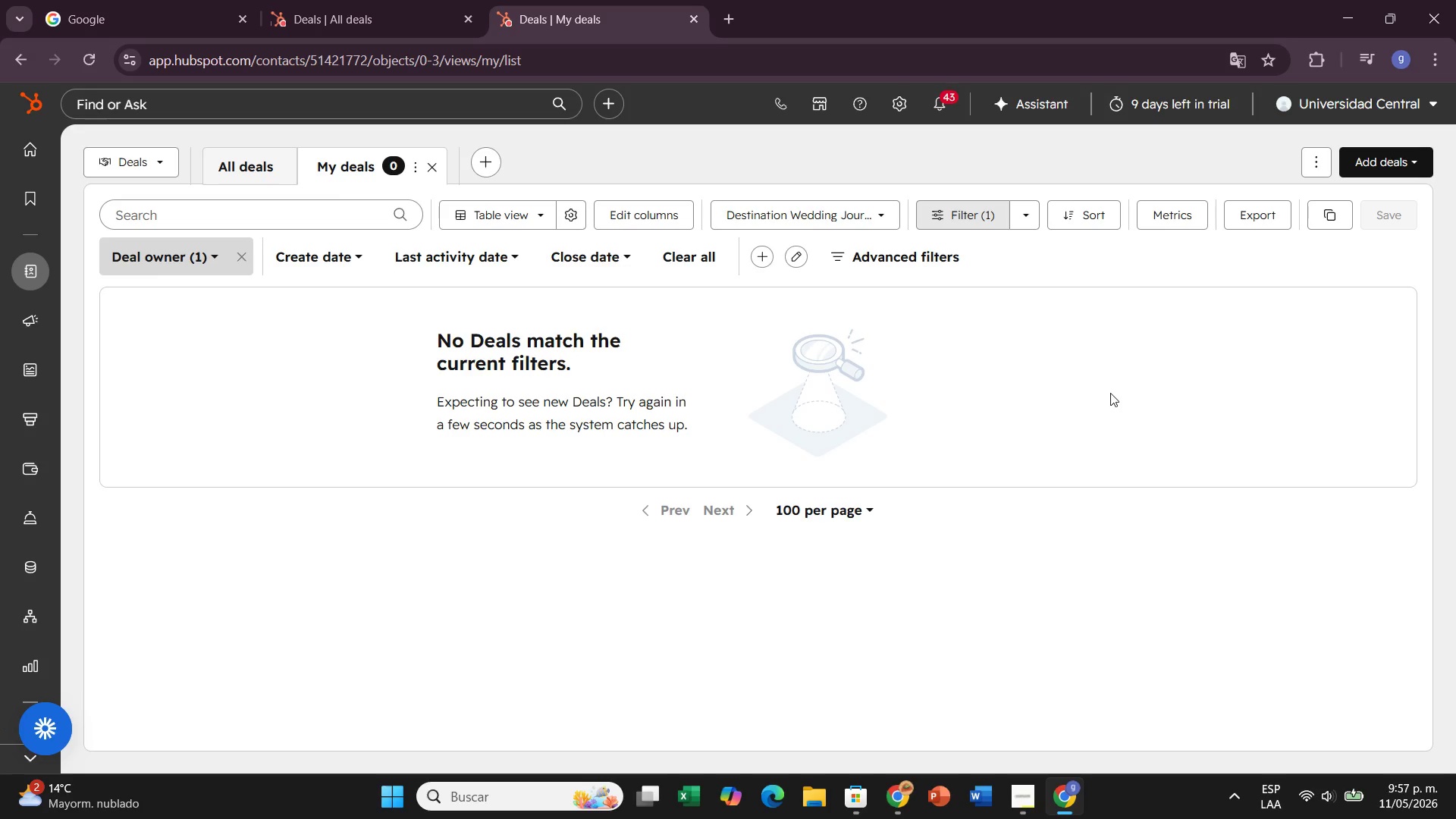 
left_click([525, 224])
 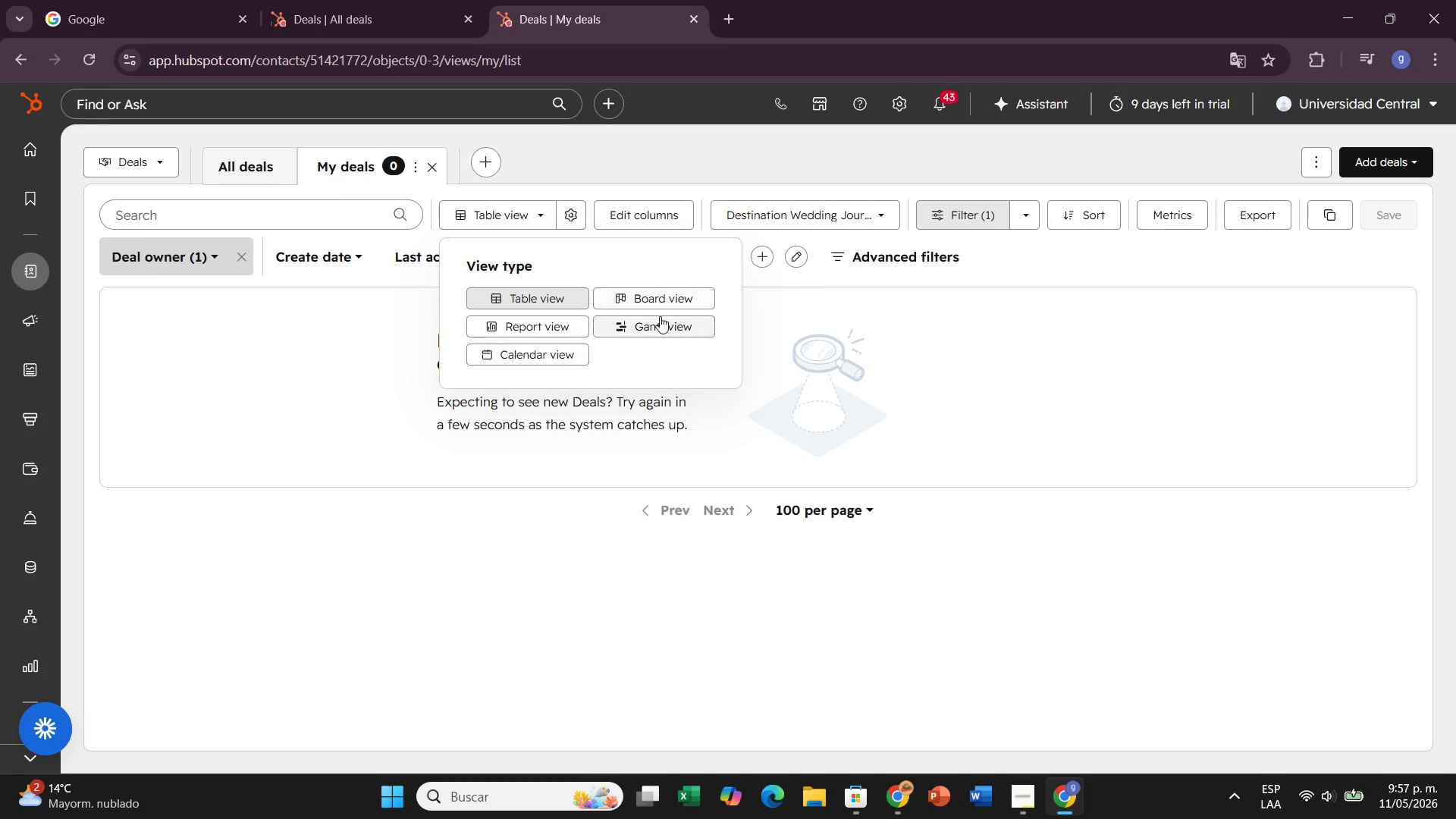 
left_click([636, 290])
 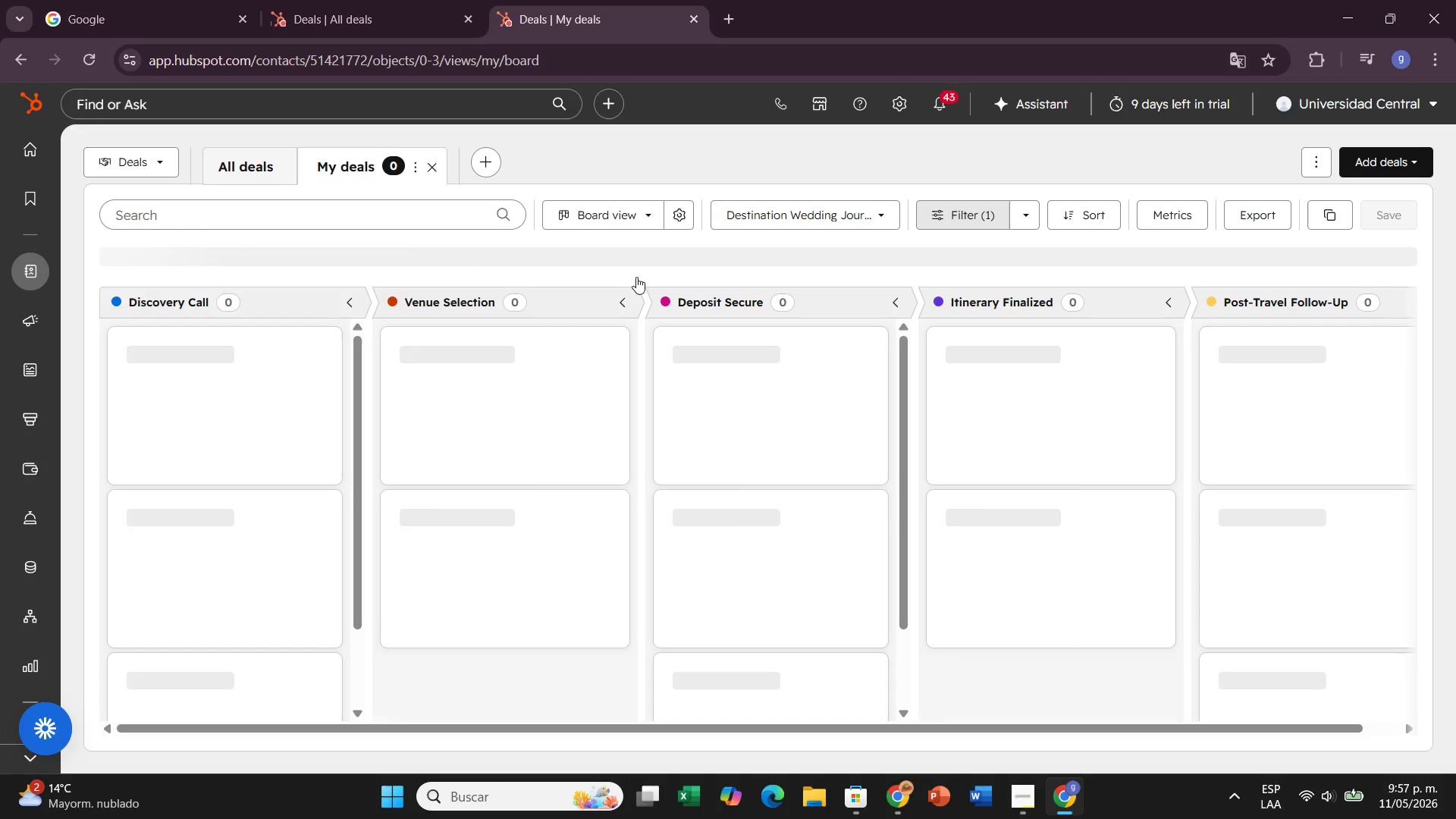 
mouse_move([651, 254])
 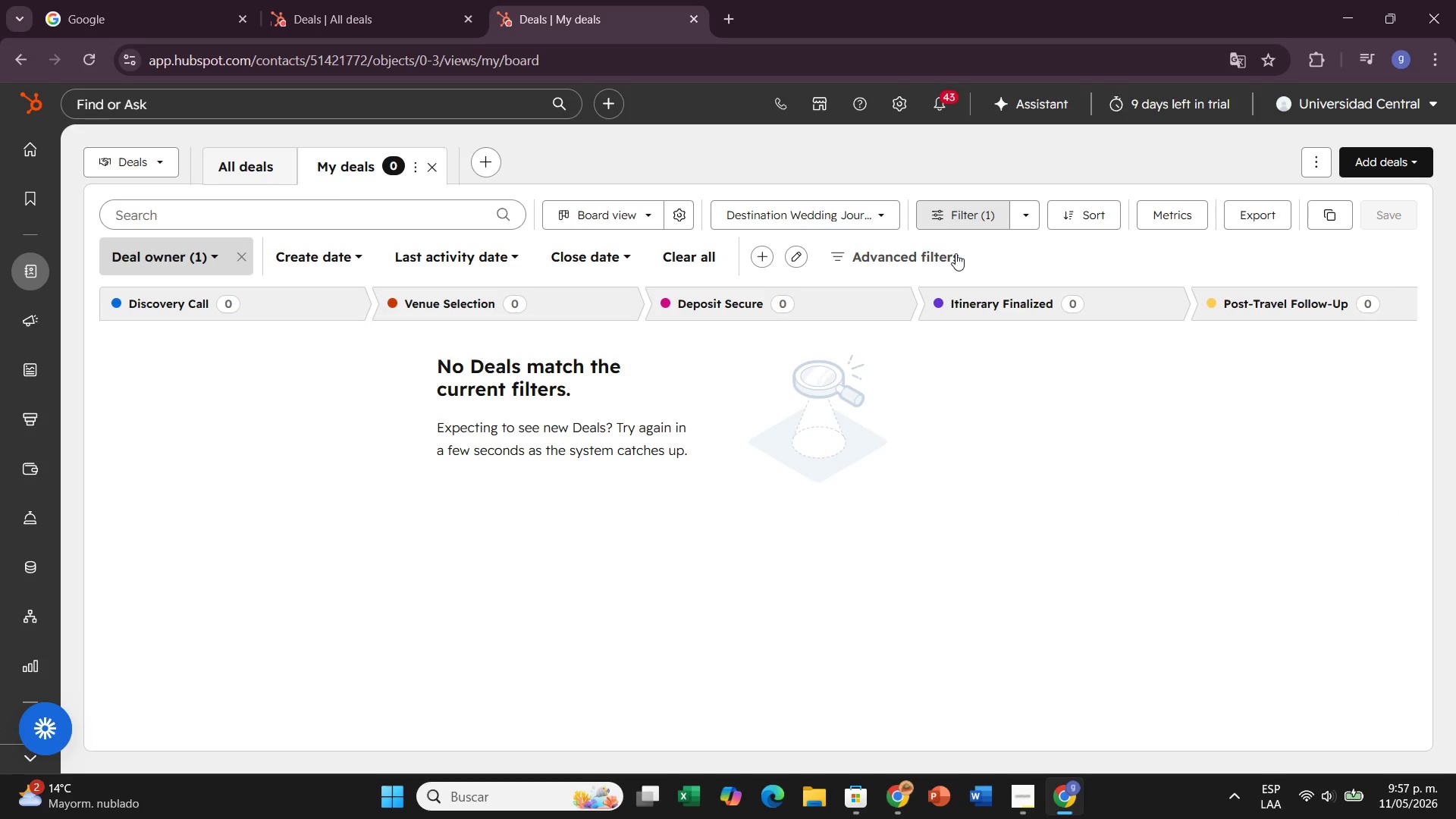 
wait(23.26)
 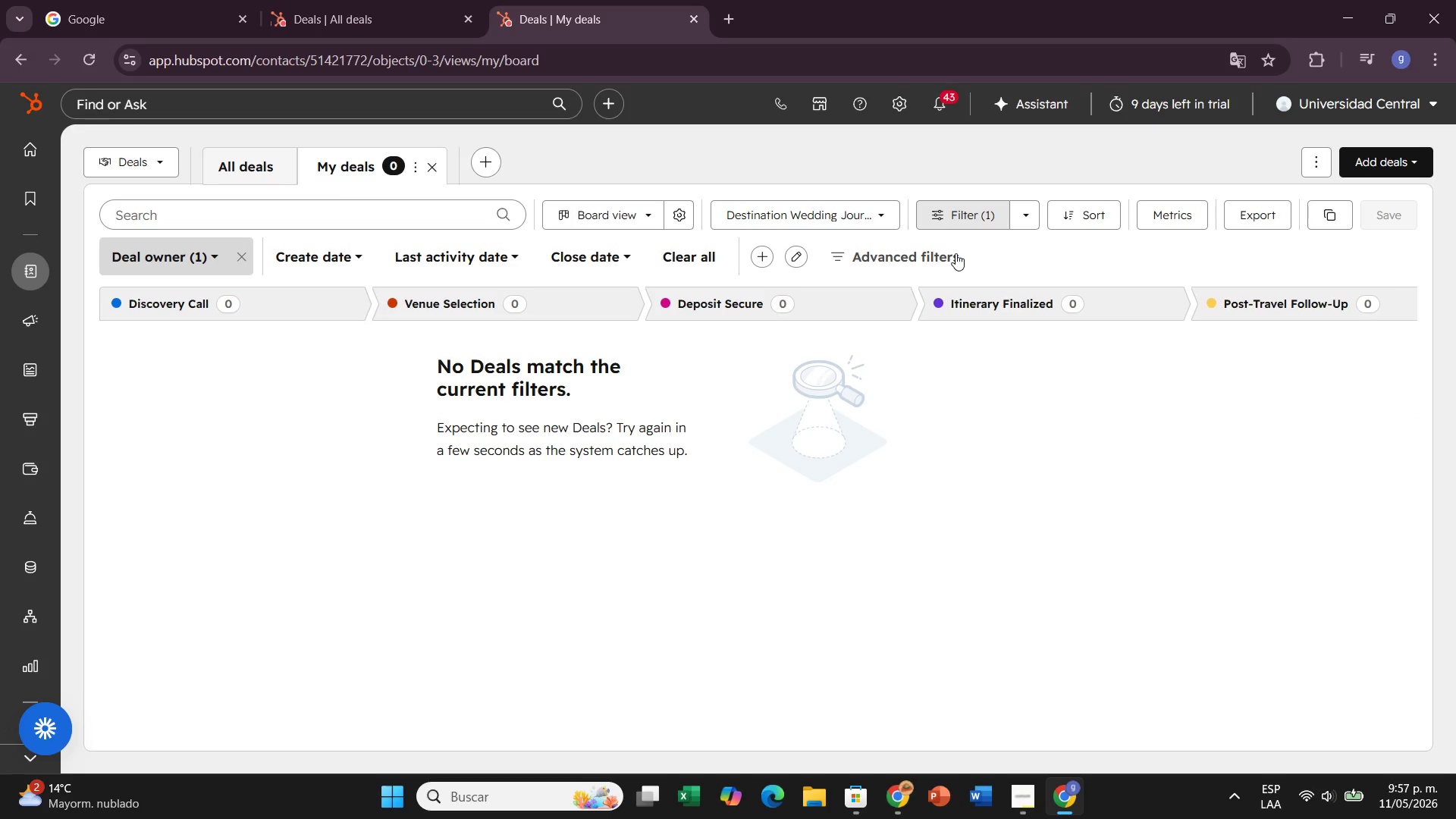 
left_click([1399, 161])
 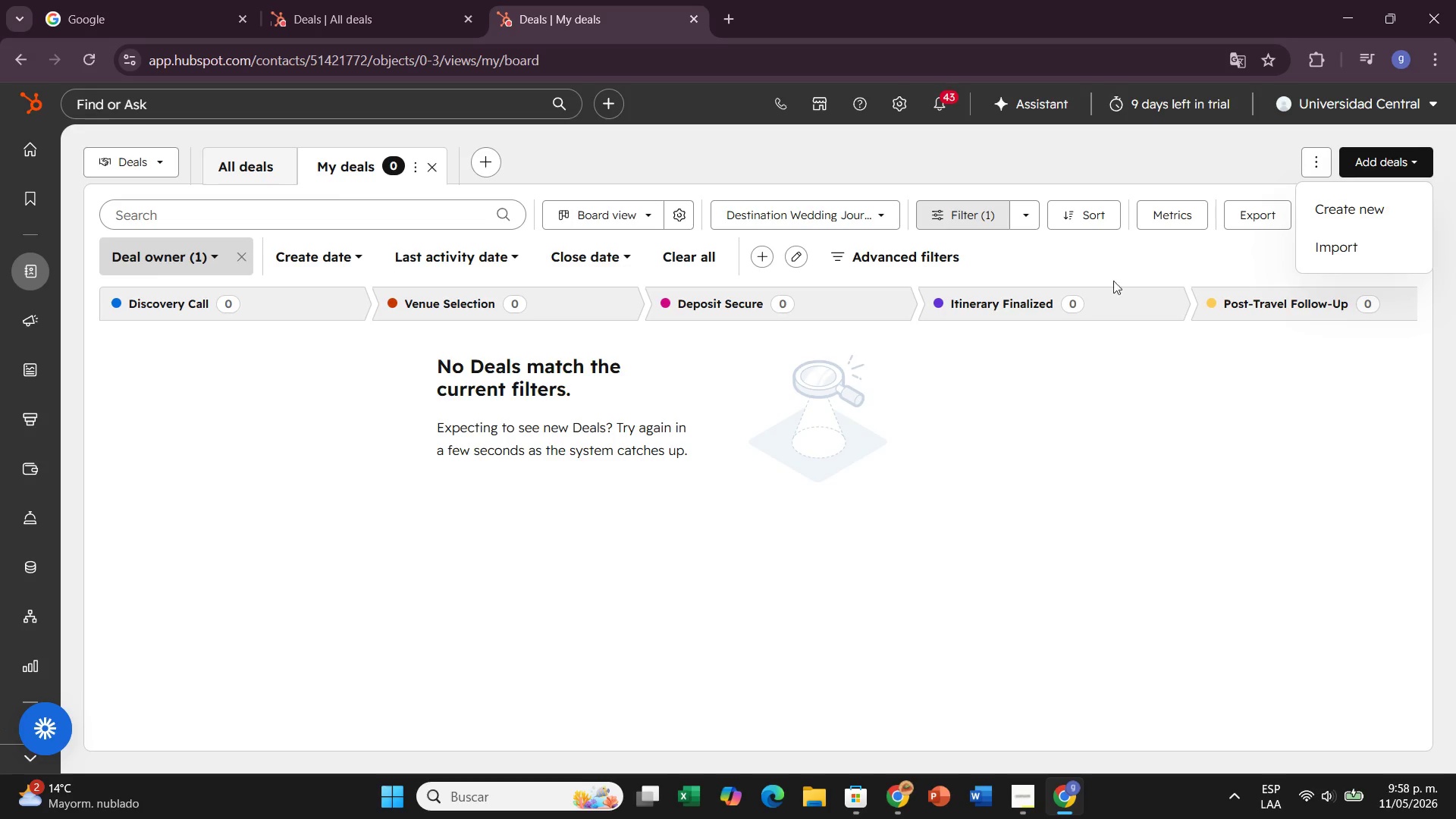 
wait(27.95)
 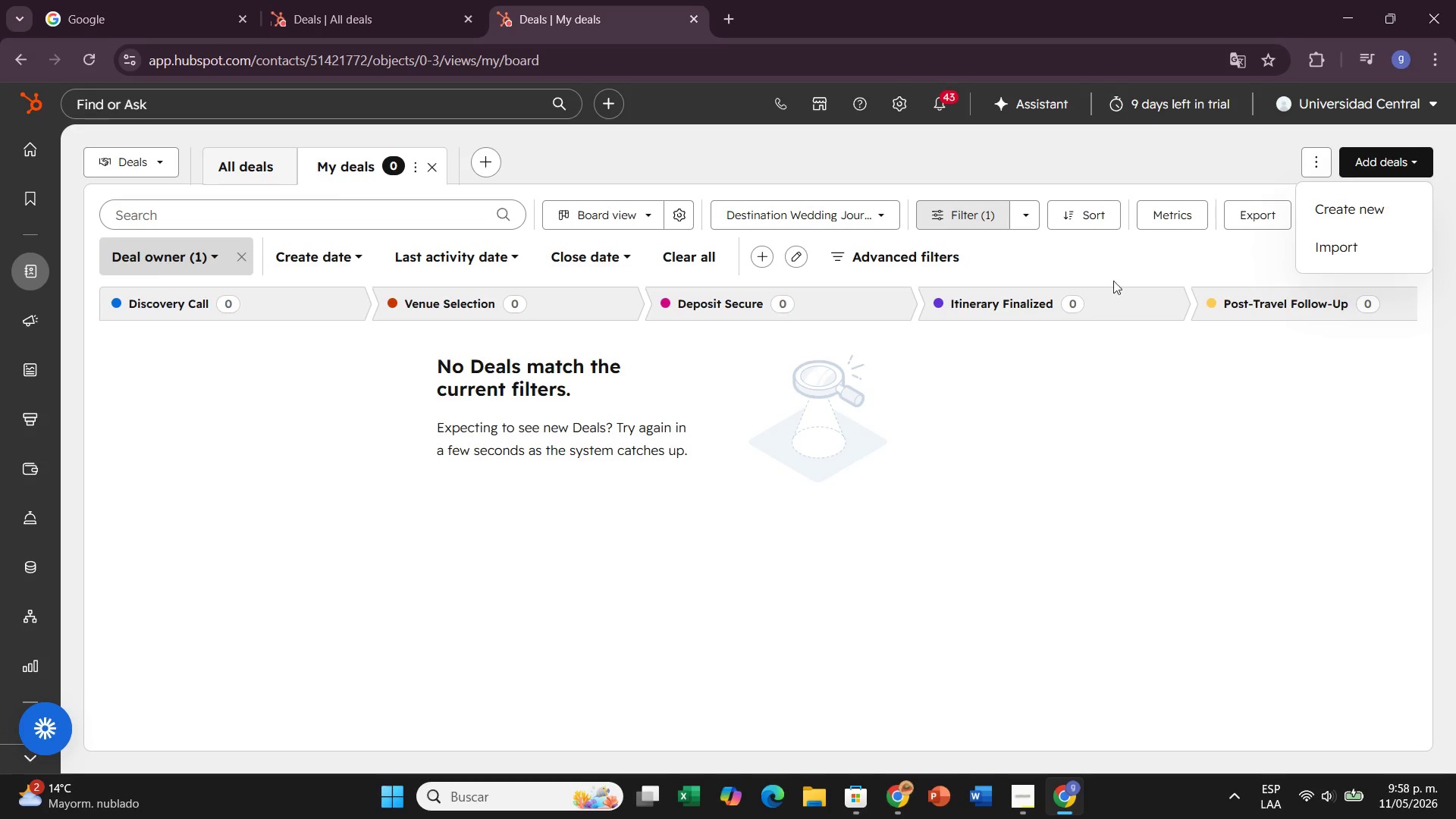 
left_click([1326, 213])
 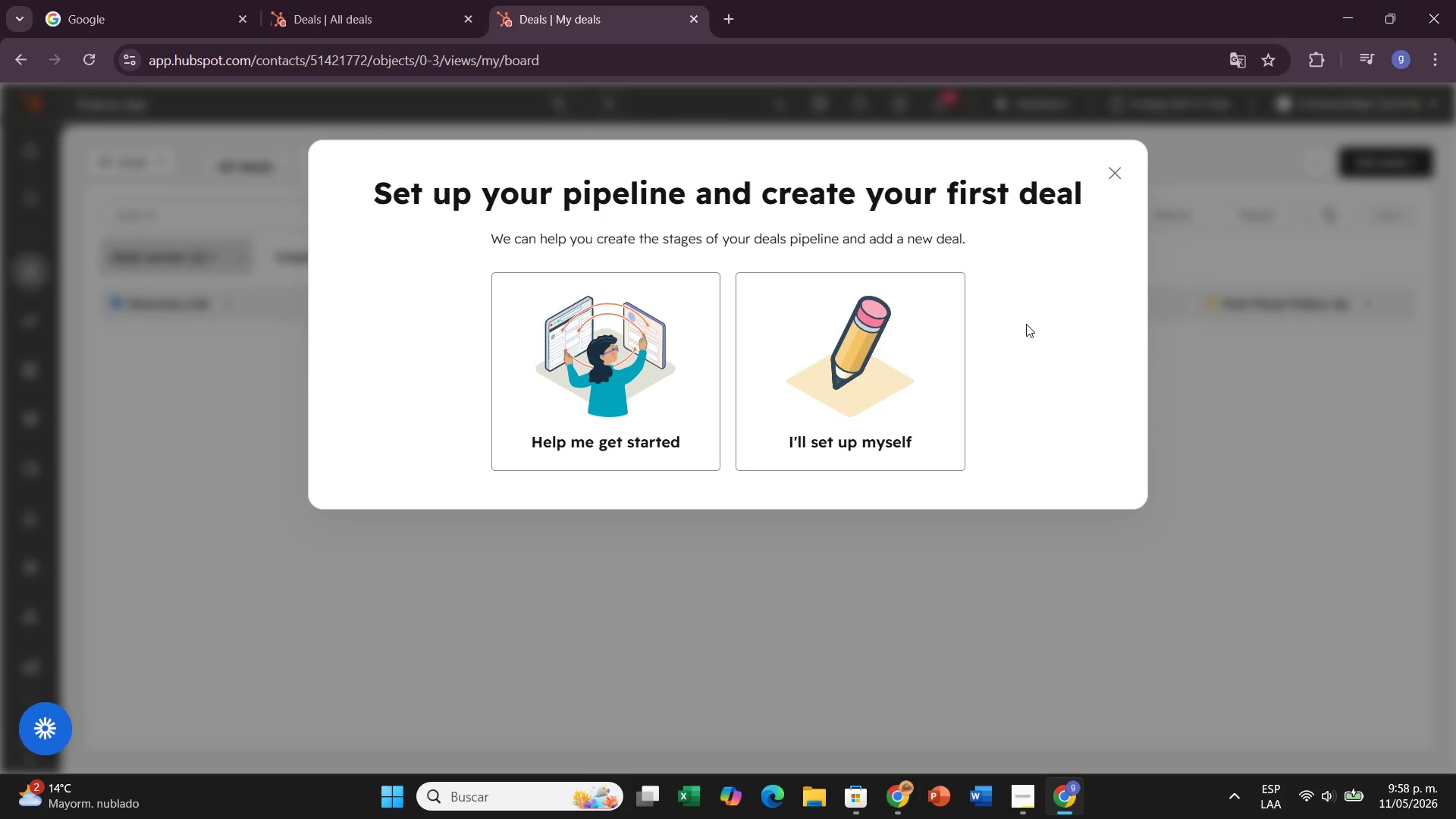 
left_click([902, 364])
 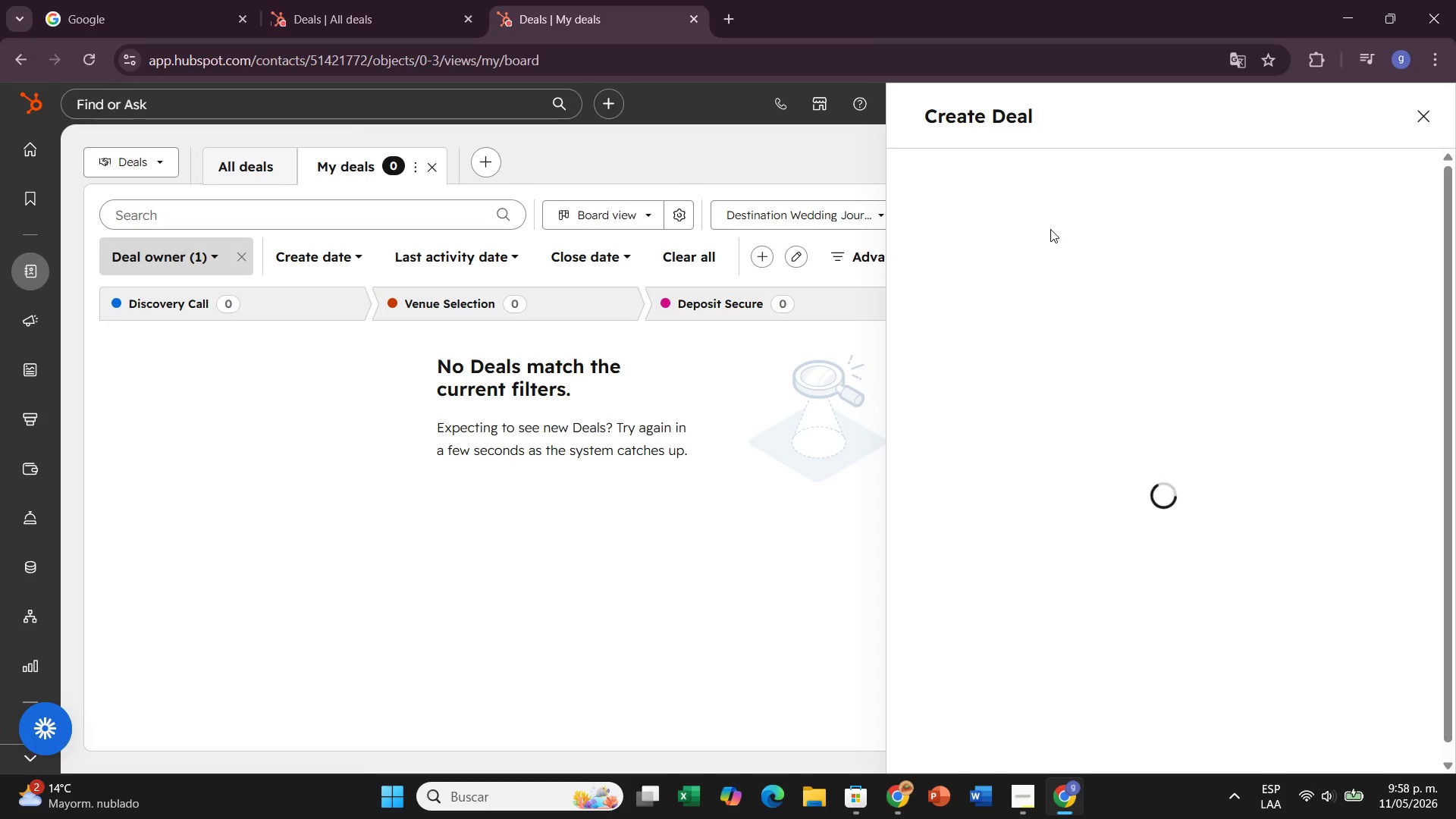 
wait(5.83)
 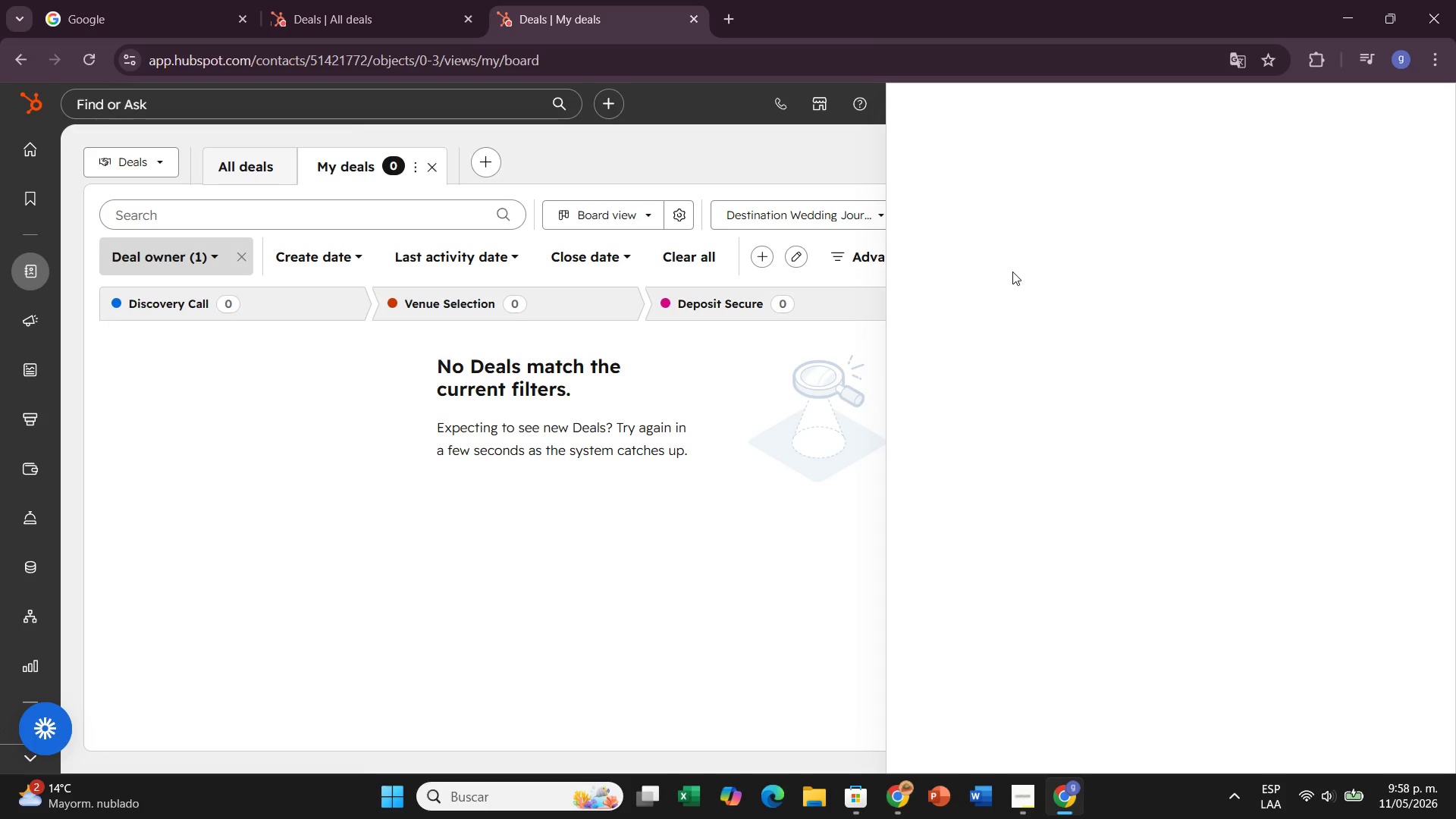 
type(Test Sria)
key(Backspace)
key(Backspace)
key(Backspace)
key(Backspace)
type(Sria )
key(Backspace)
key(Backspace)
key(Backspace)
key(Backspace)
key(Backspace)
type(Aria Vnce)
 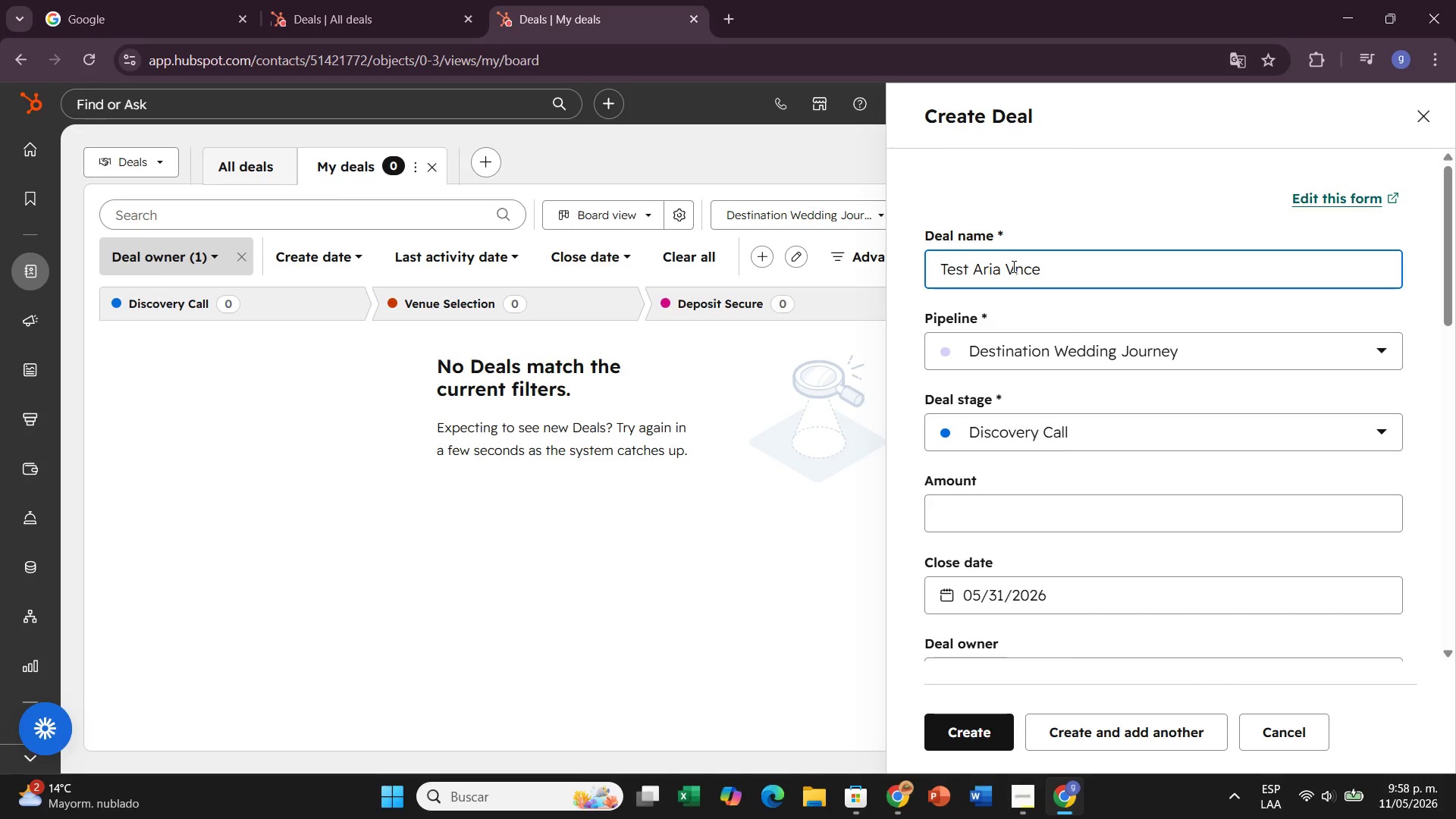 
left_click([1017, 266])
 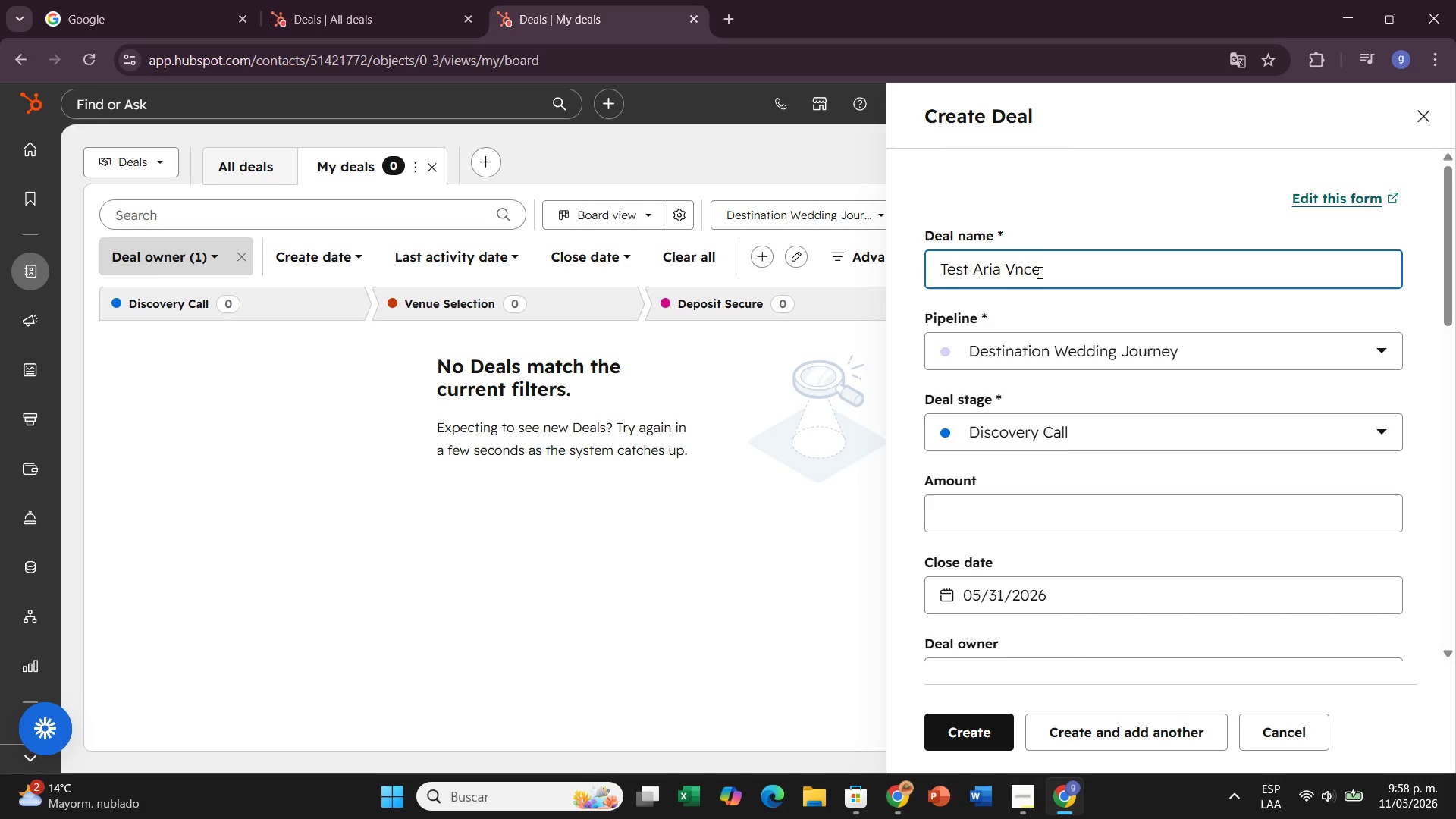 
key(A)
 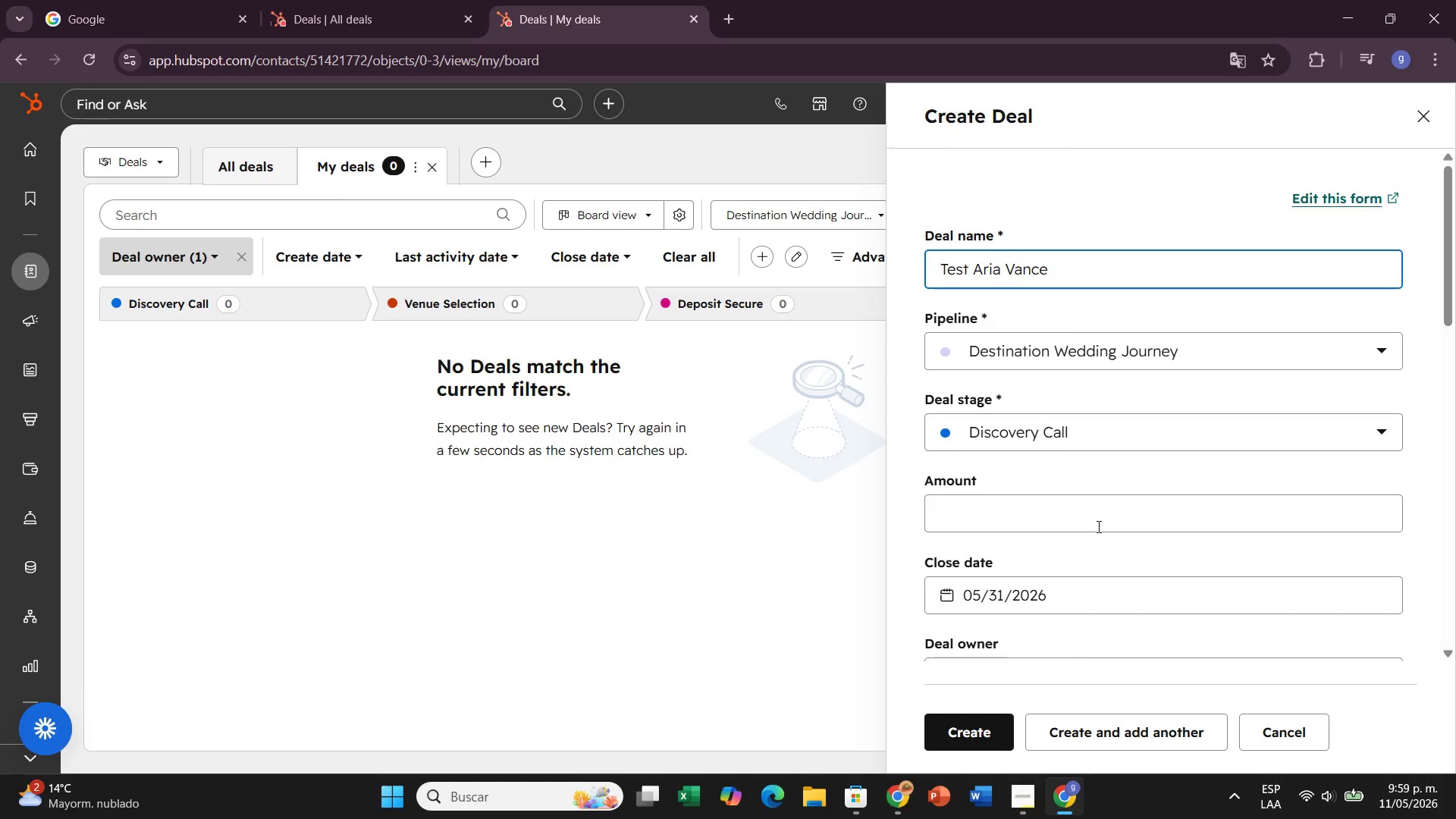 
wait(28.16)
 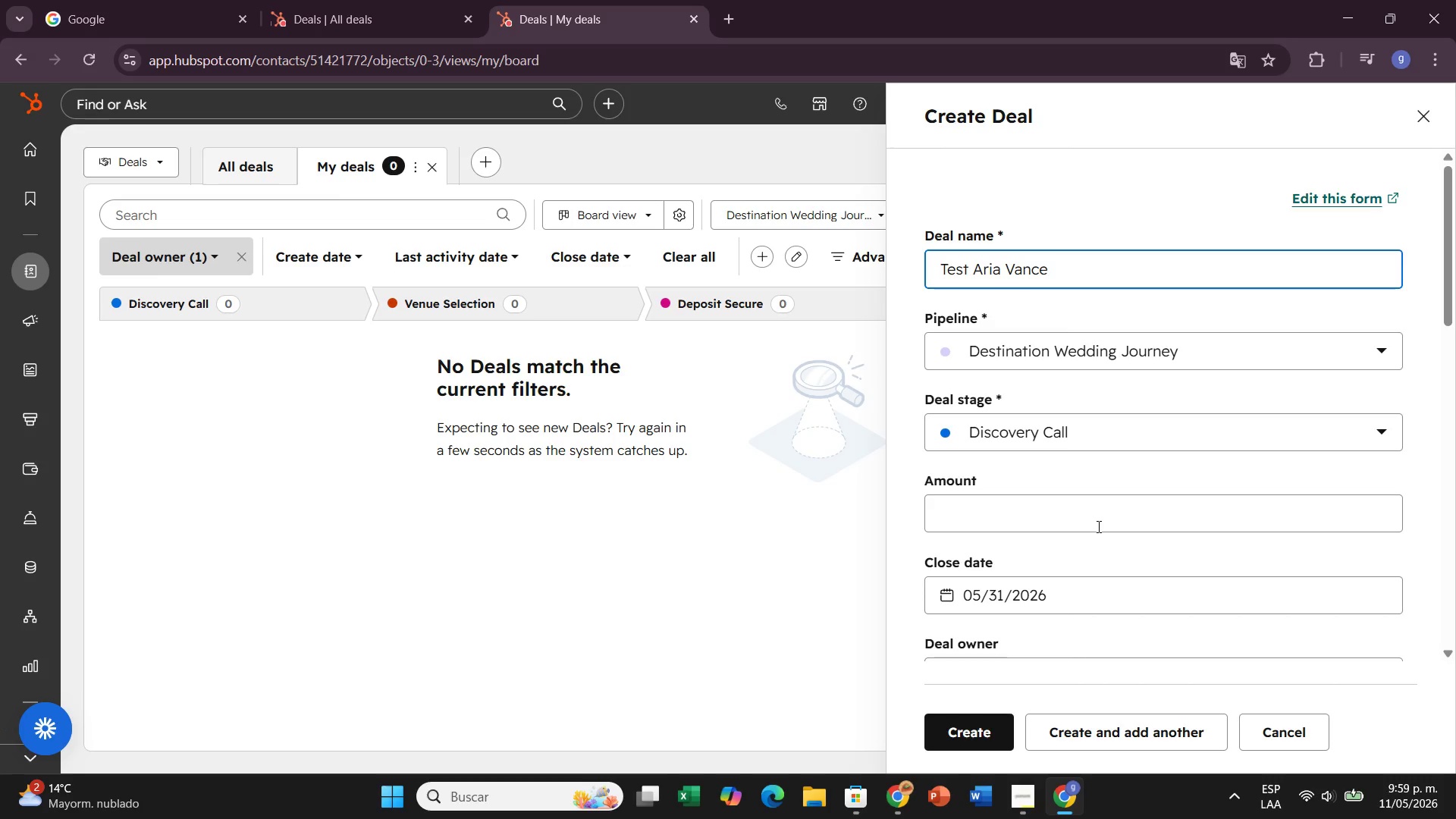 
left_click([971, 729])
 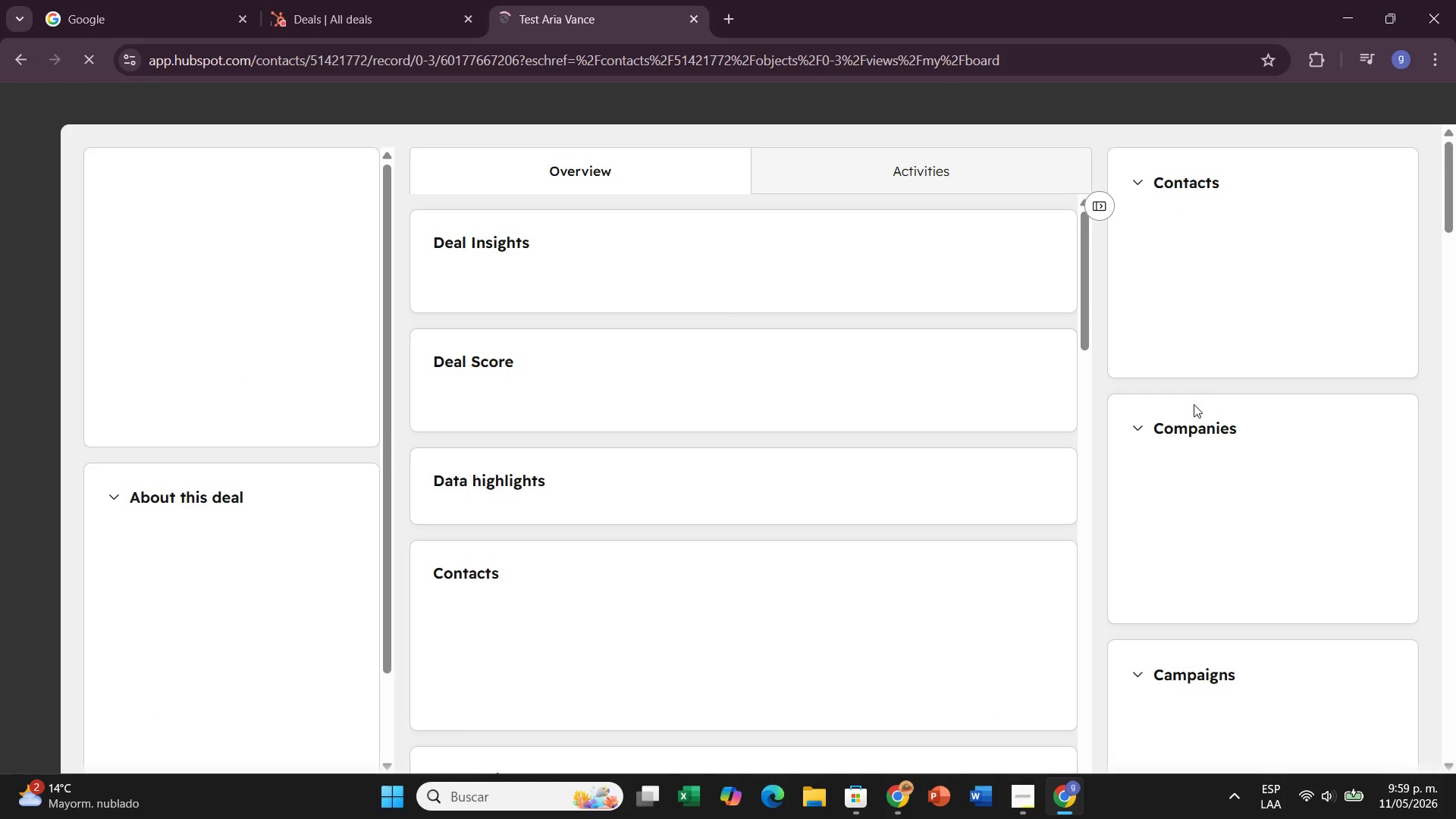 
wait(11.39)
 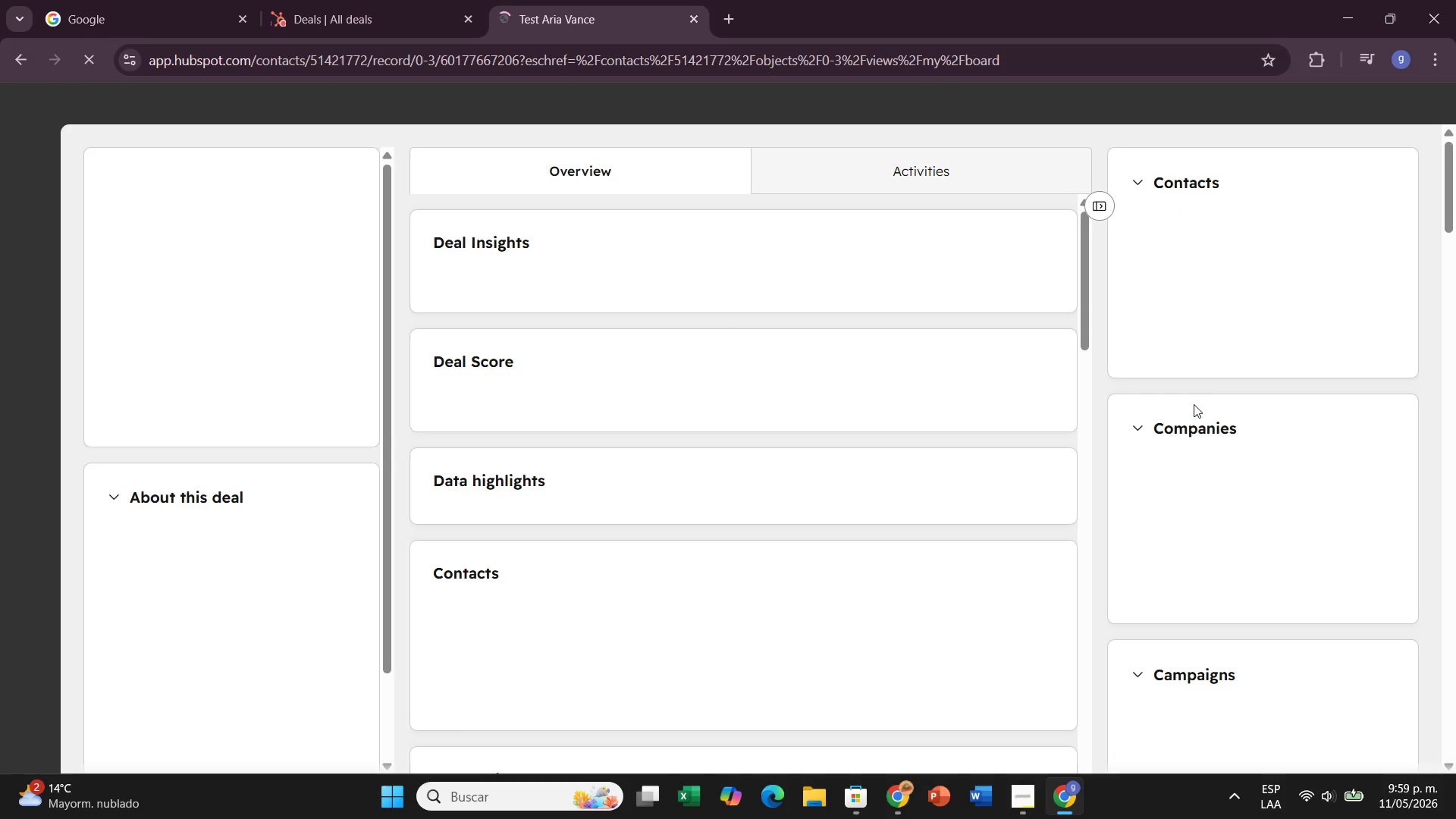 
left_click_drag(start_coordinate=[386, 397], to_coordinate=[444, 391])
 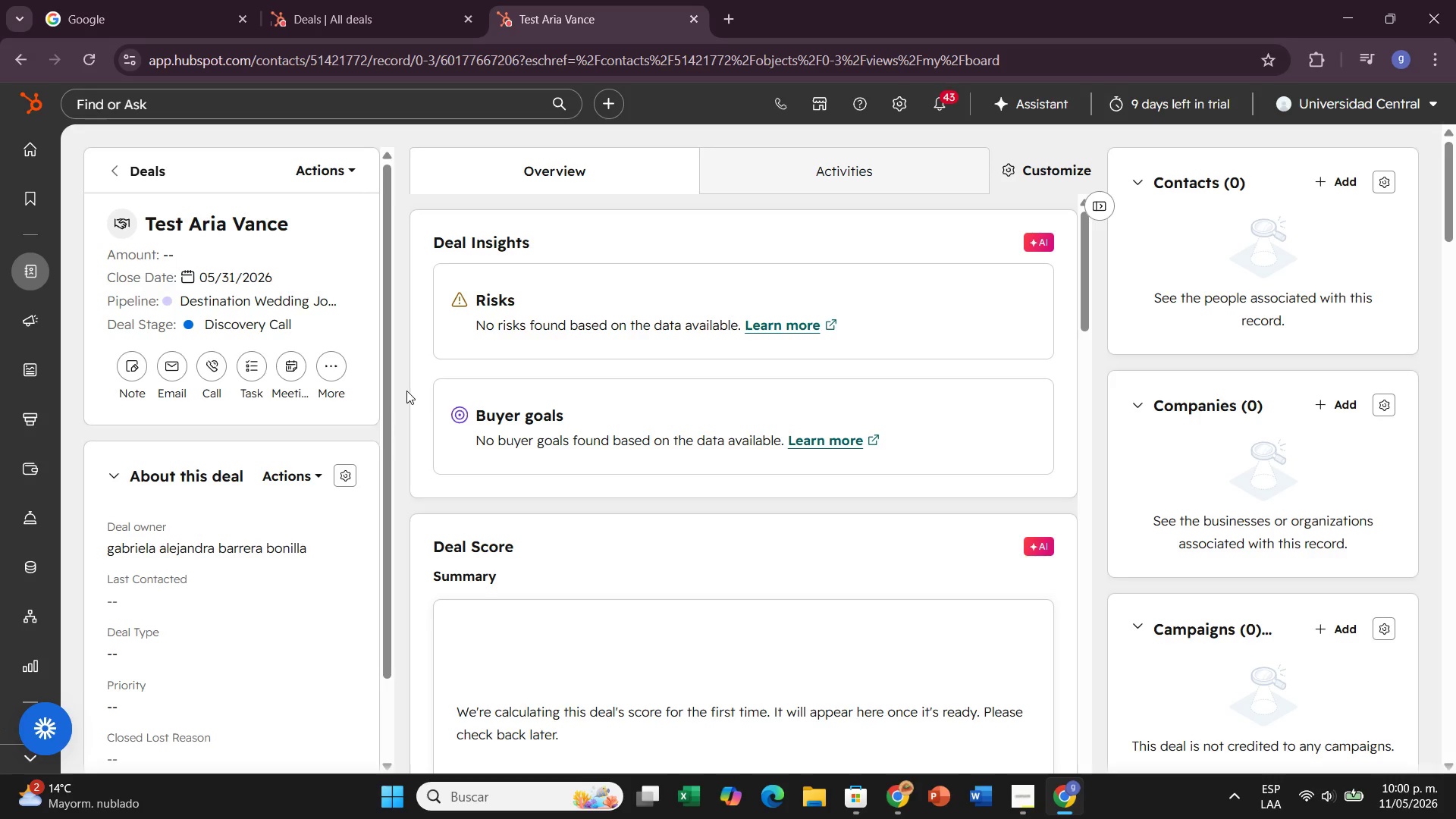 
wait(49.75)
 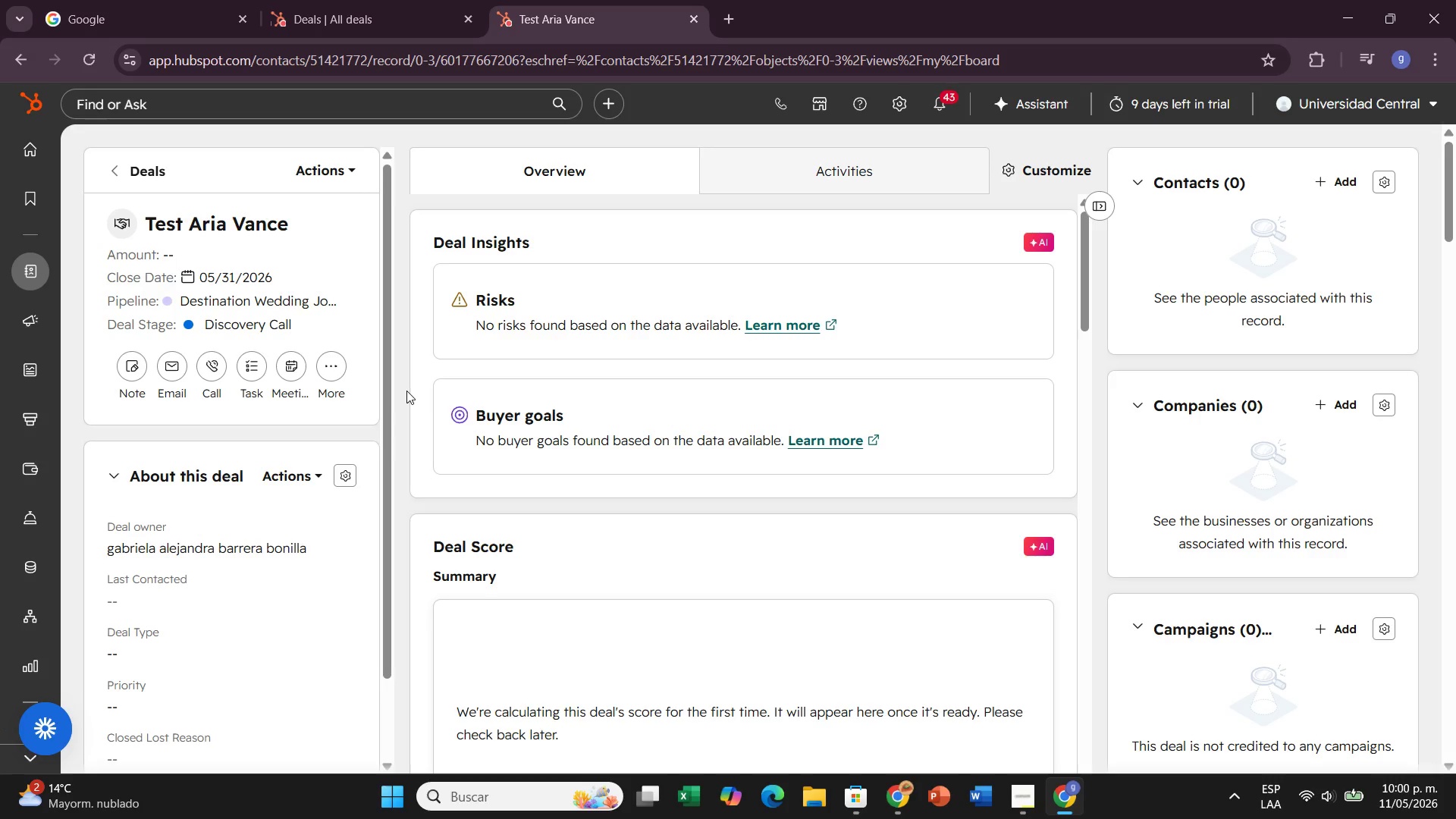 
left_click([148, 174])
 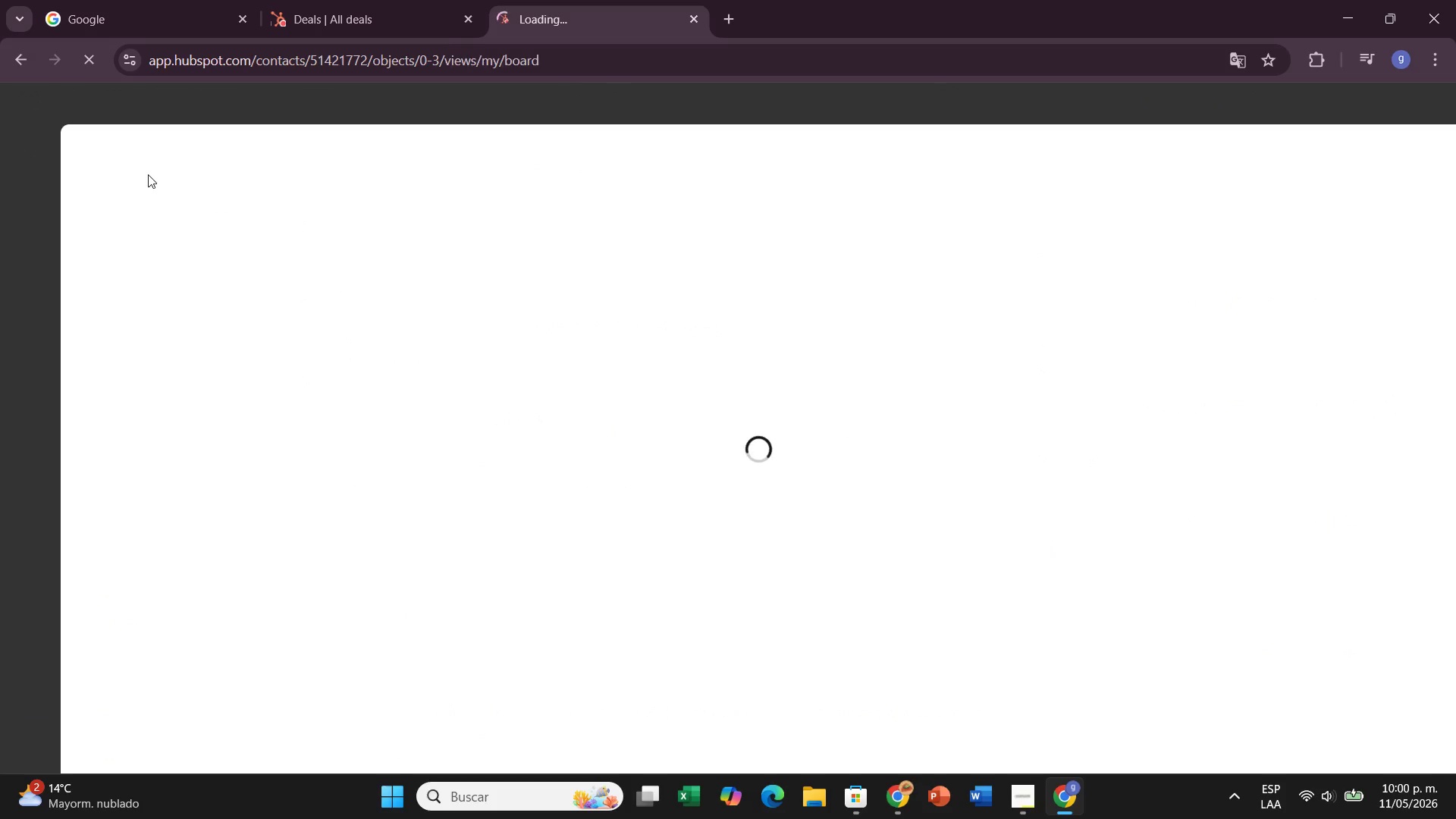 